 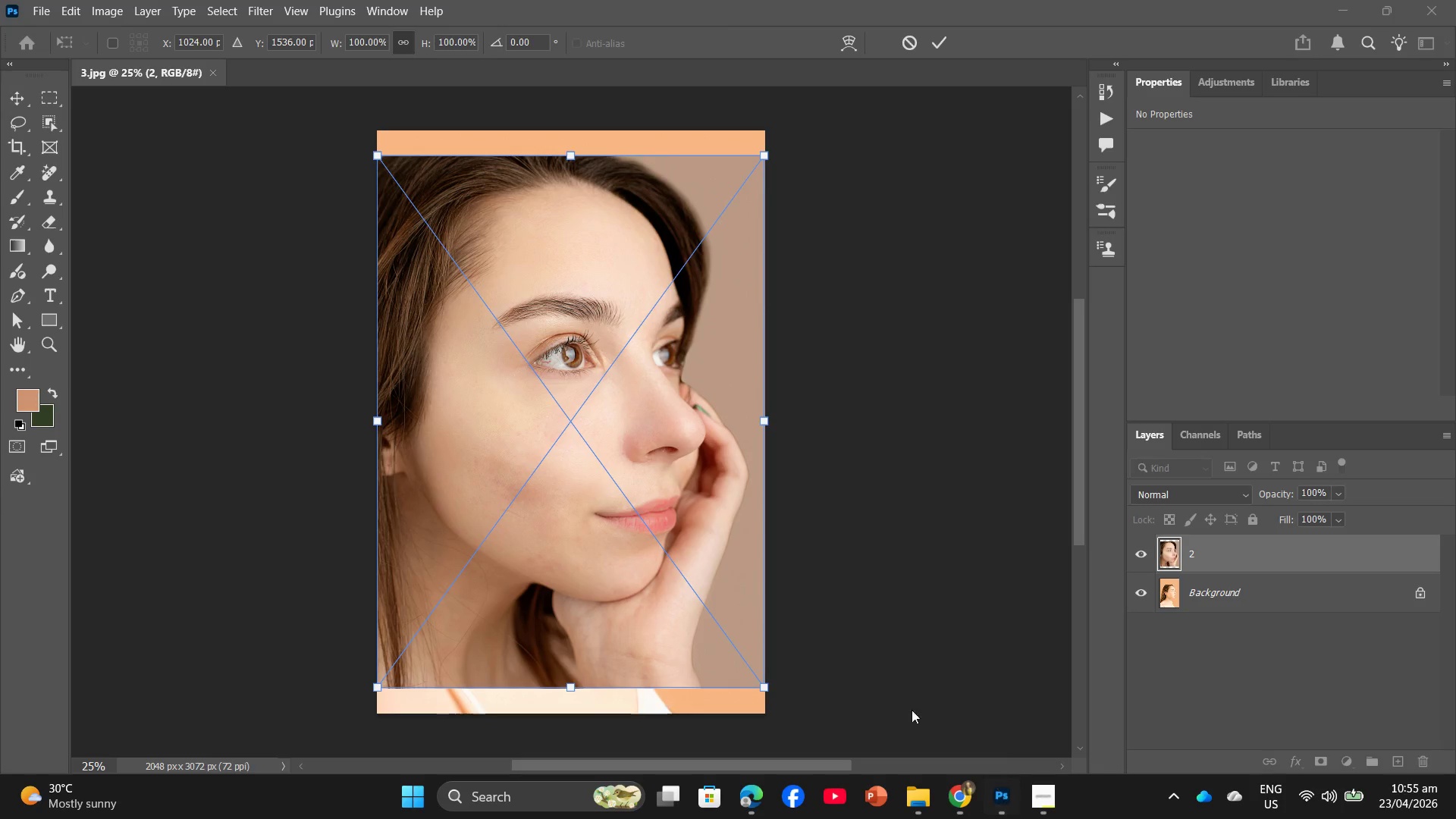 
key(Control+ControlLeft)
 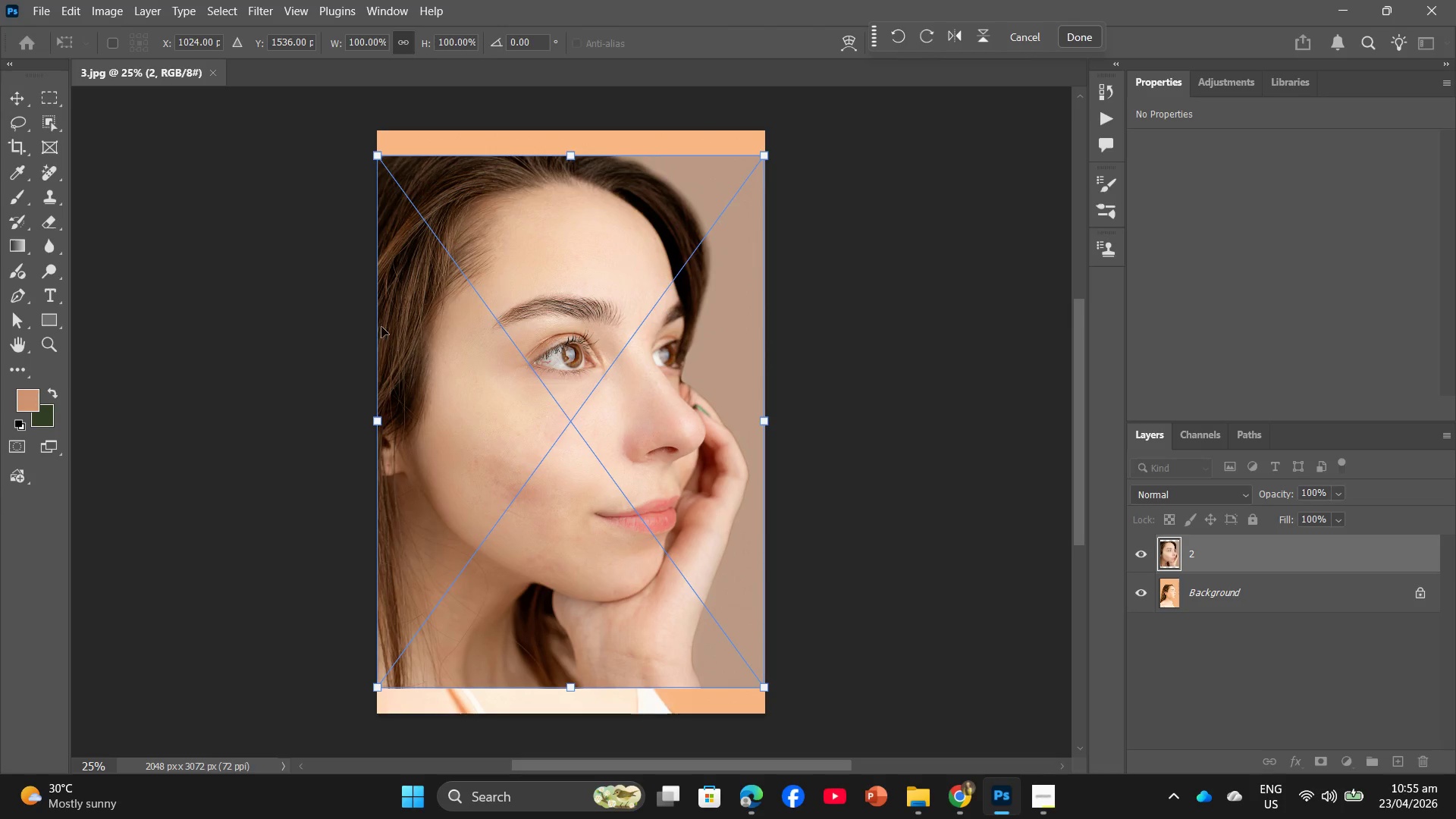 
key(Control+Z)
 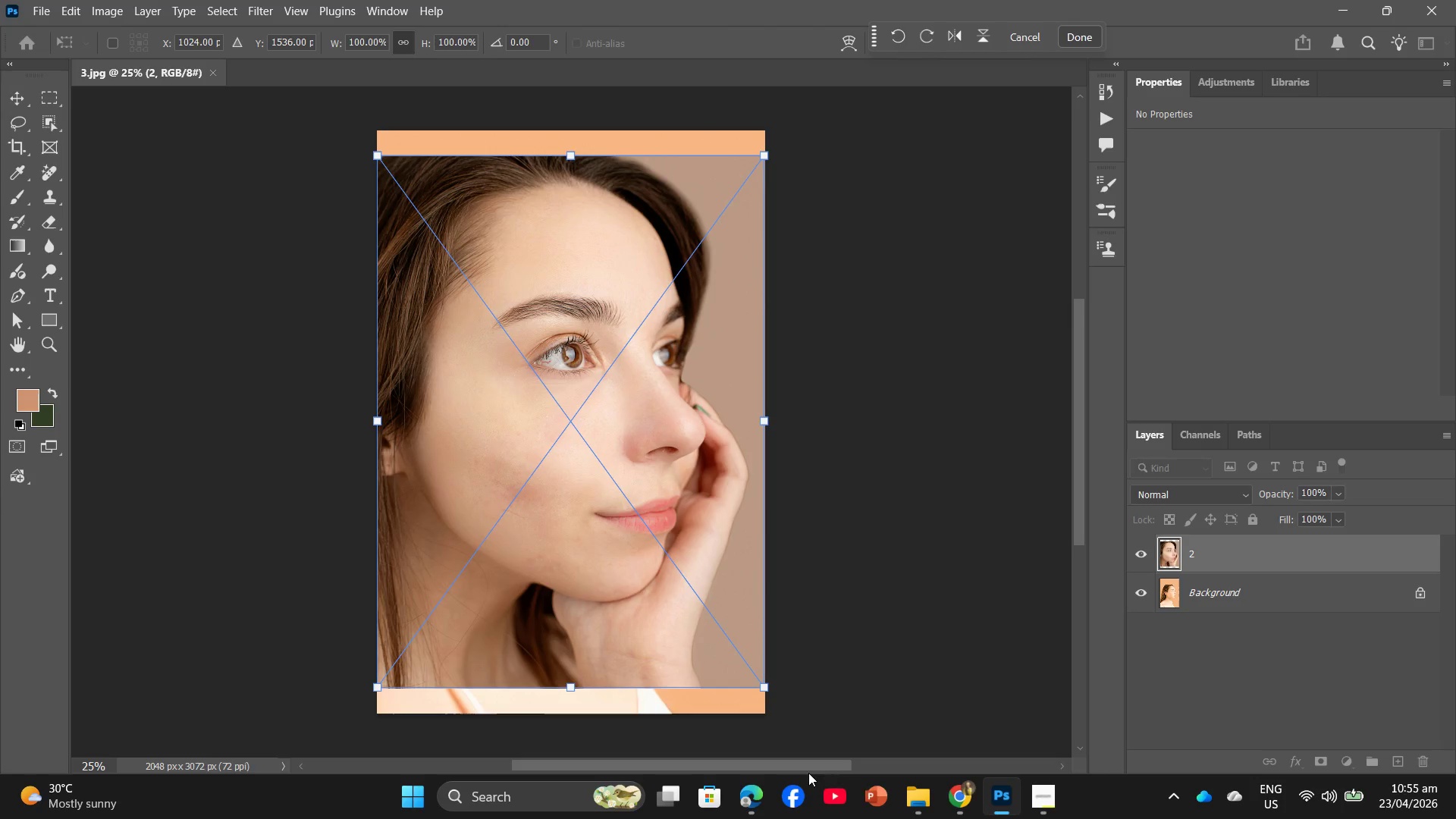 
left_click([907, 793])
 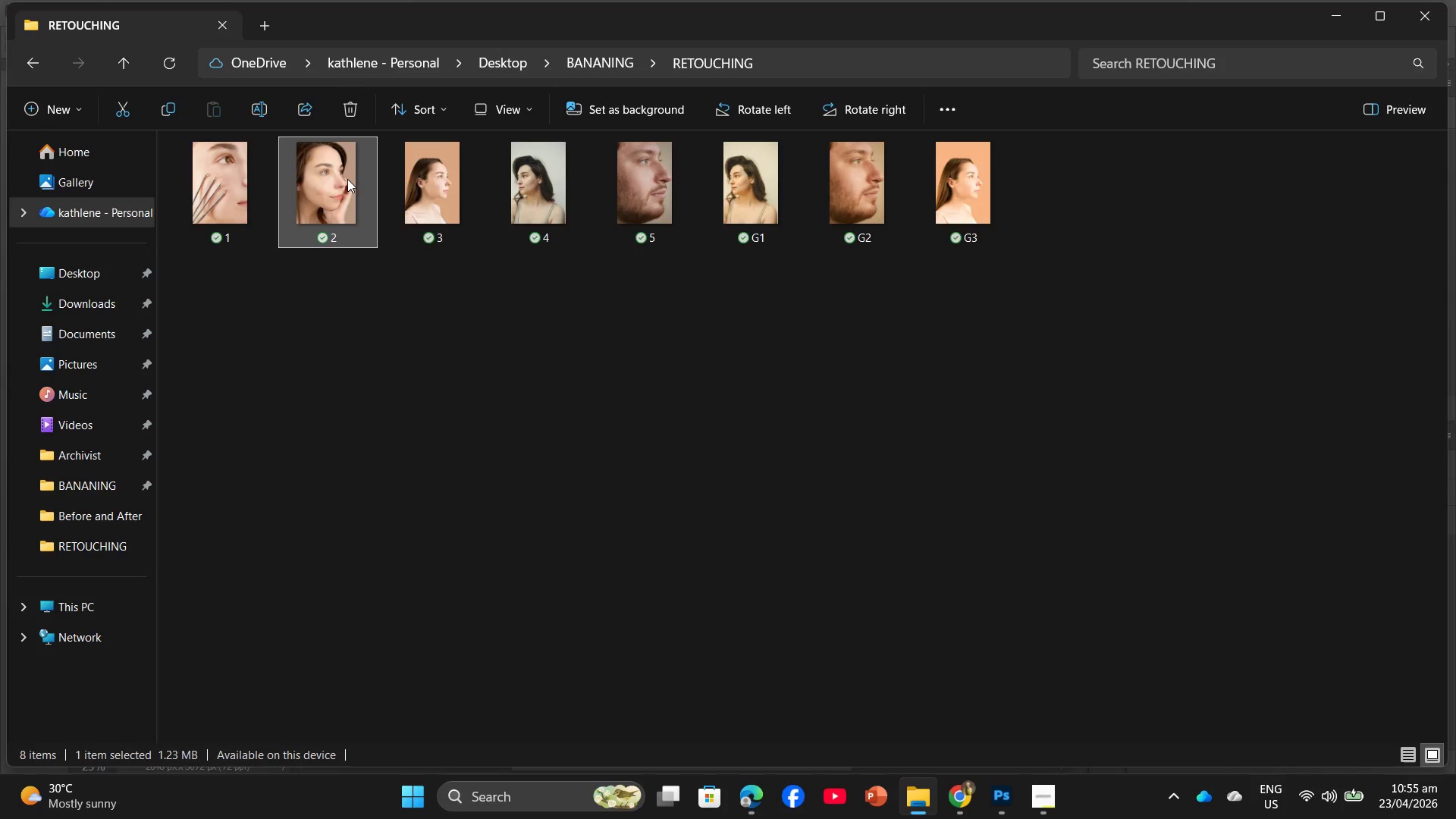 
left_click_drag(start_coordinate=[321, 206], to_coordinate=[278, 67])
 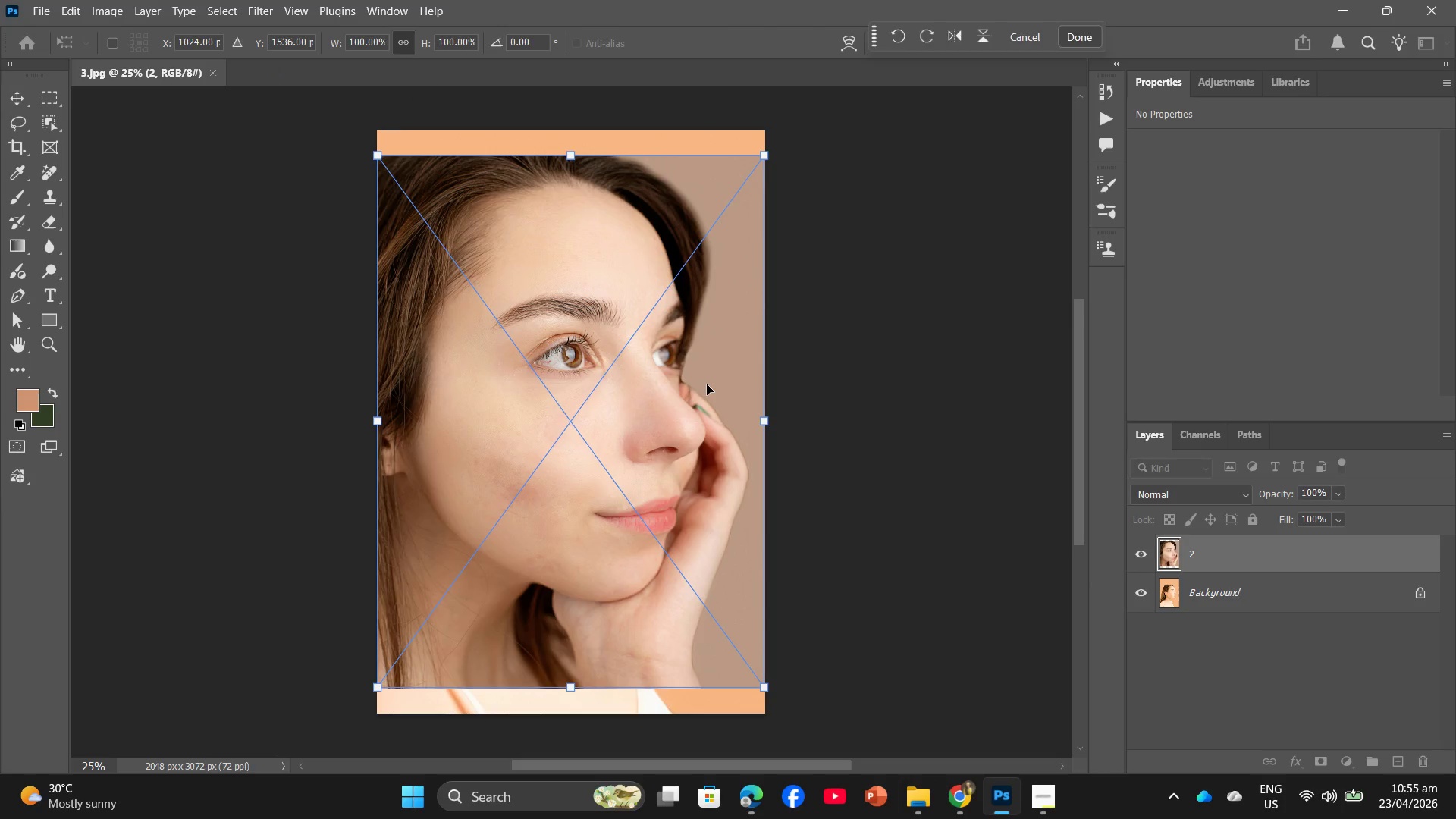 
left_click([707, 384])
 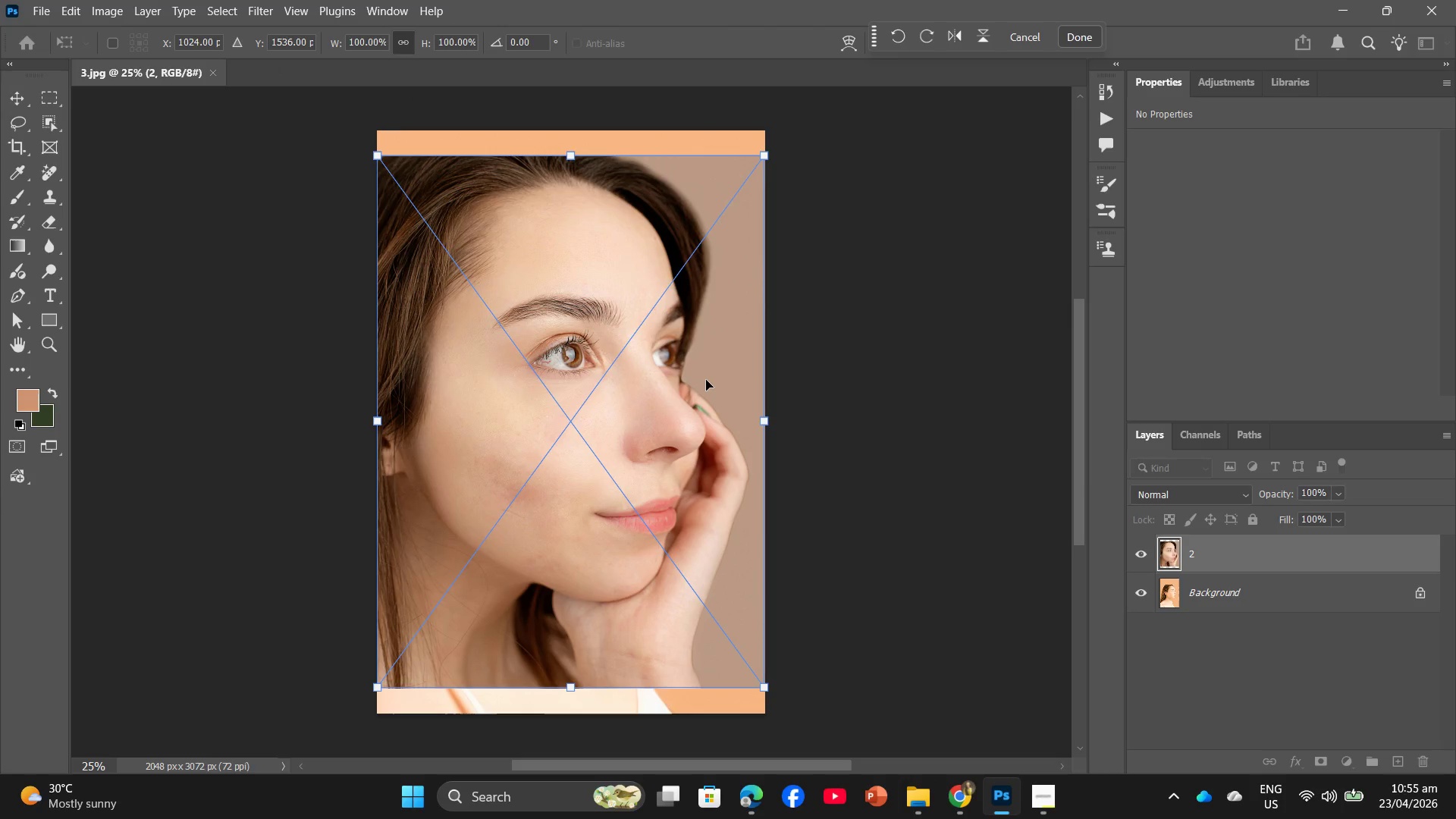 
key(Enter)
 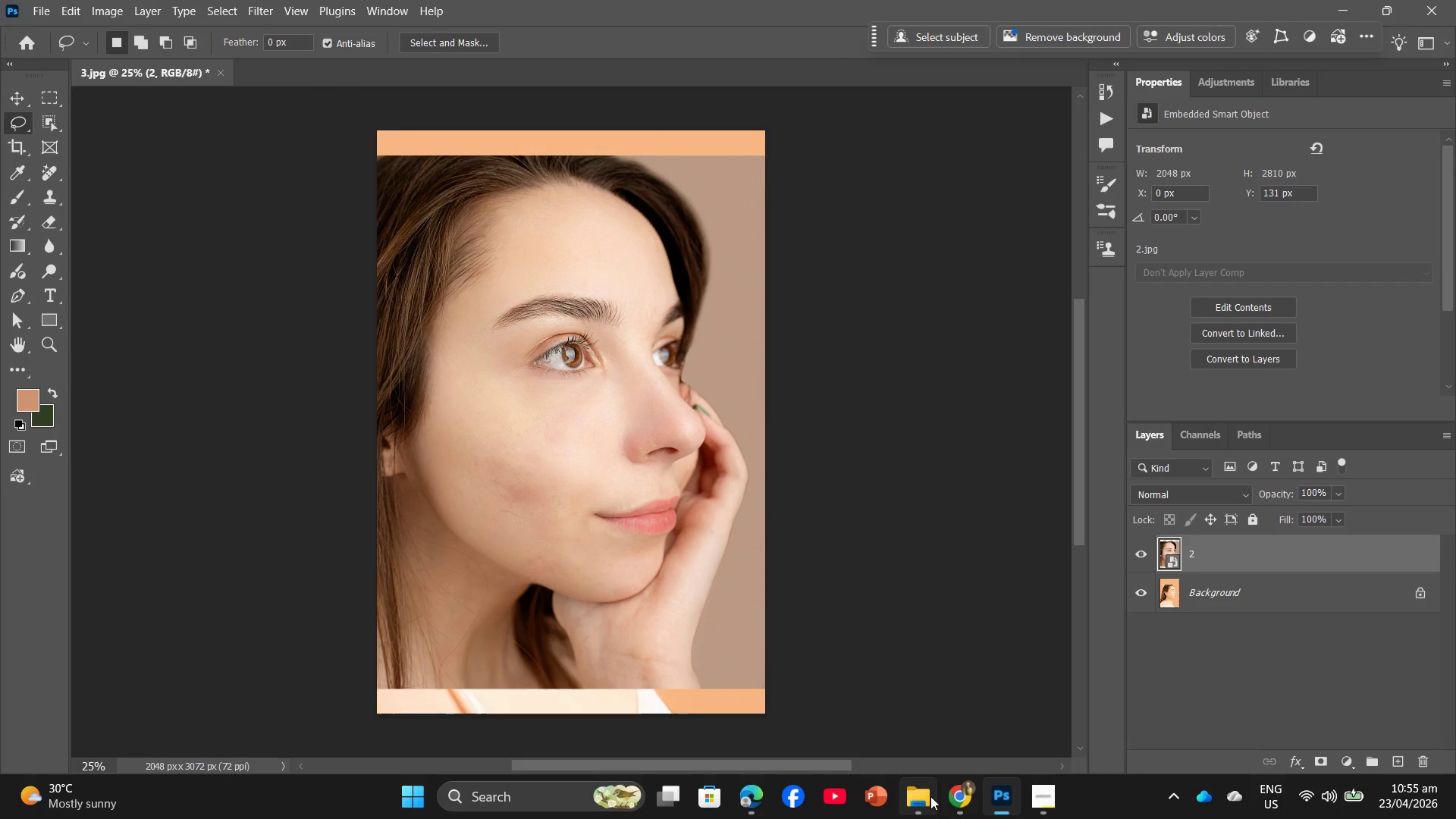 
left_click([895, 710])
 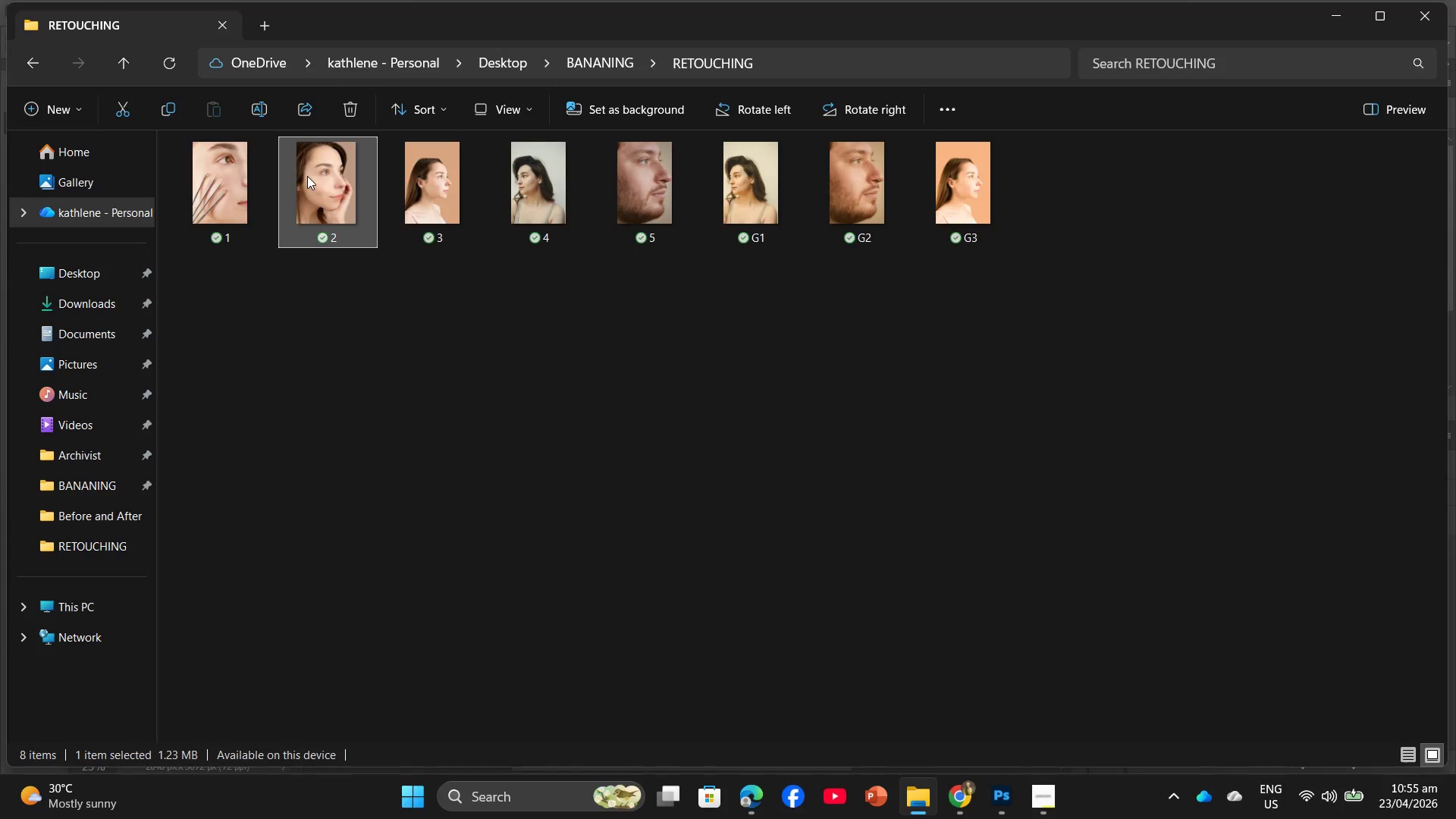 
left_click_drag(start_coordinate=[307, 176], to_coordinate=[284, 84])
 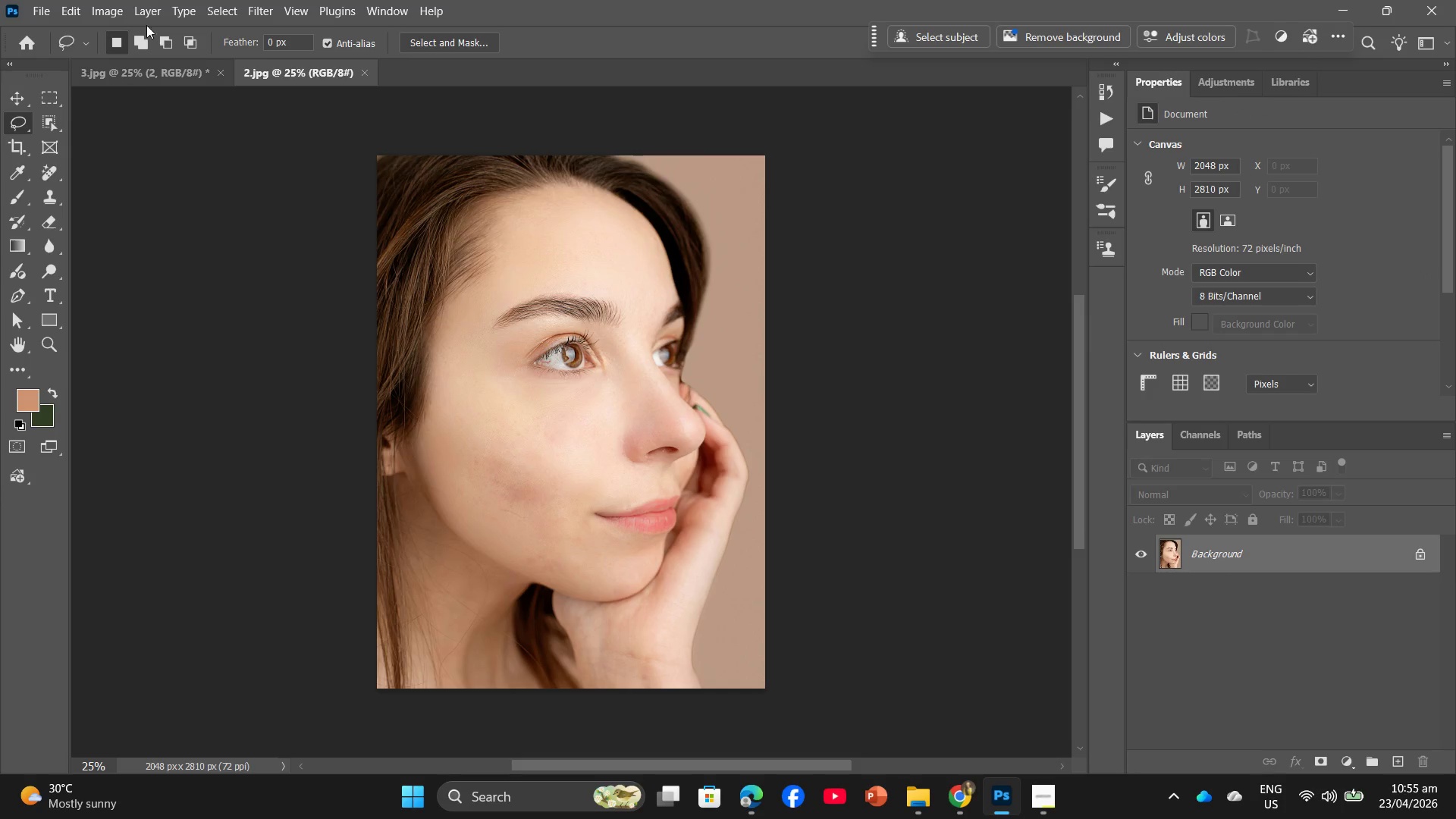 
left_click([254, 4])
 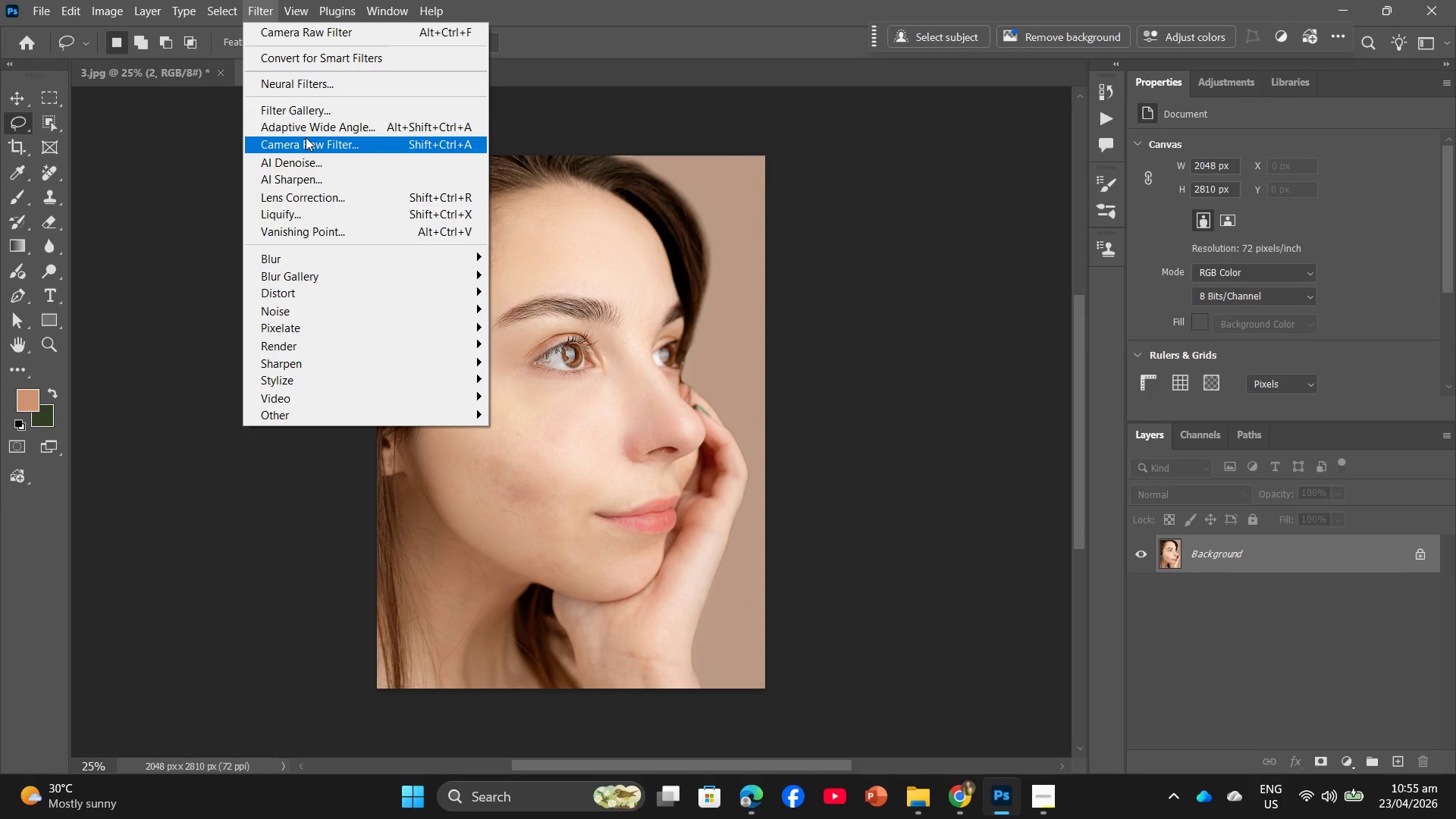 
left_click([306, 137])
 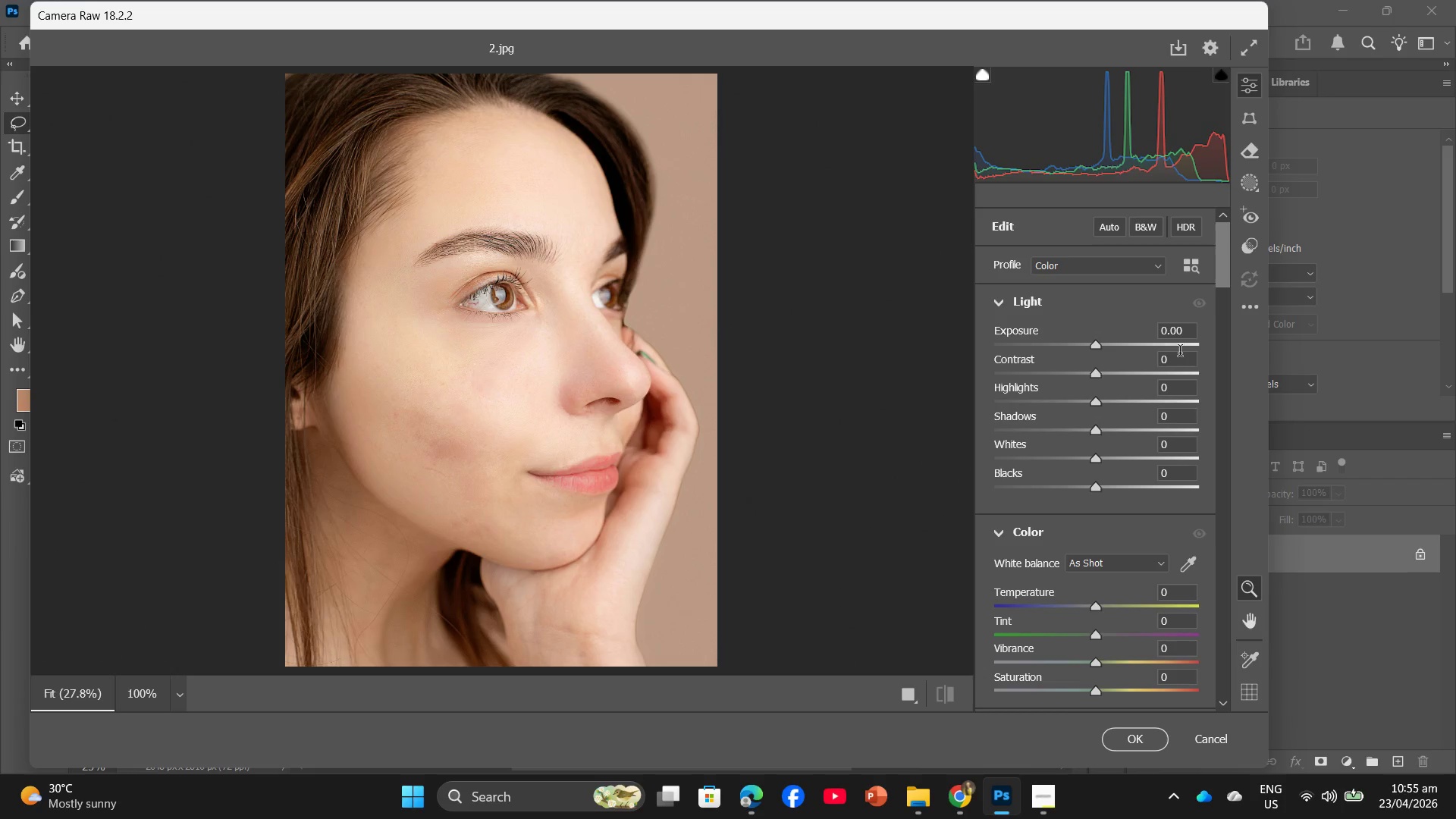 
wait(5.51)
 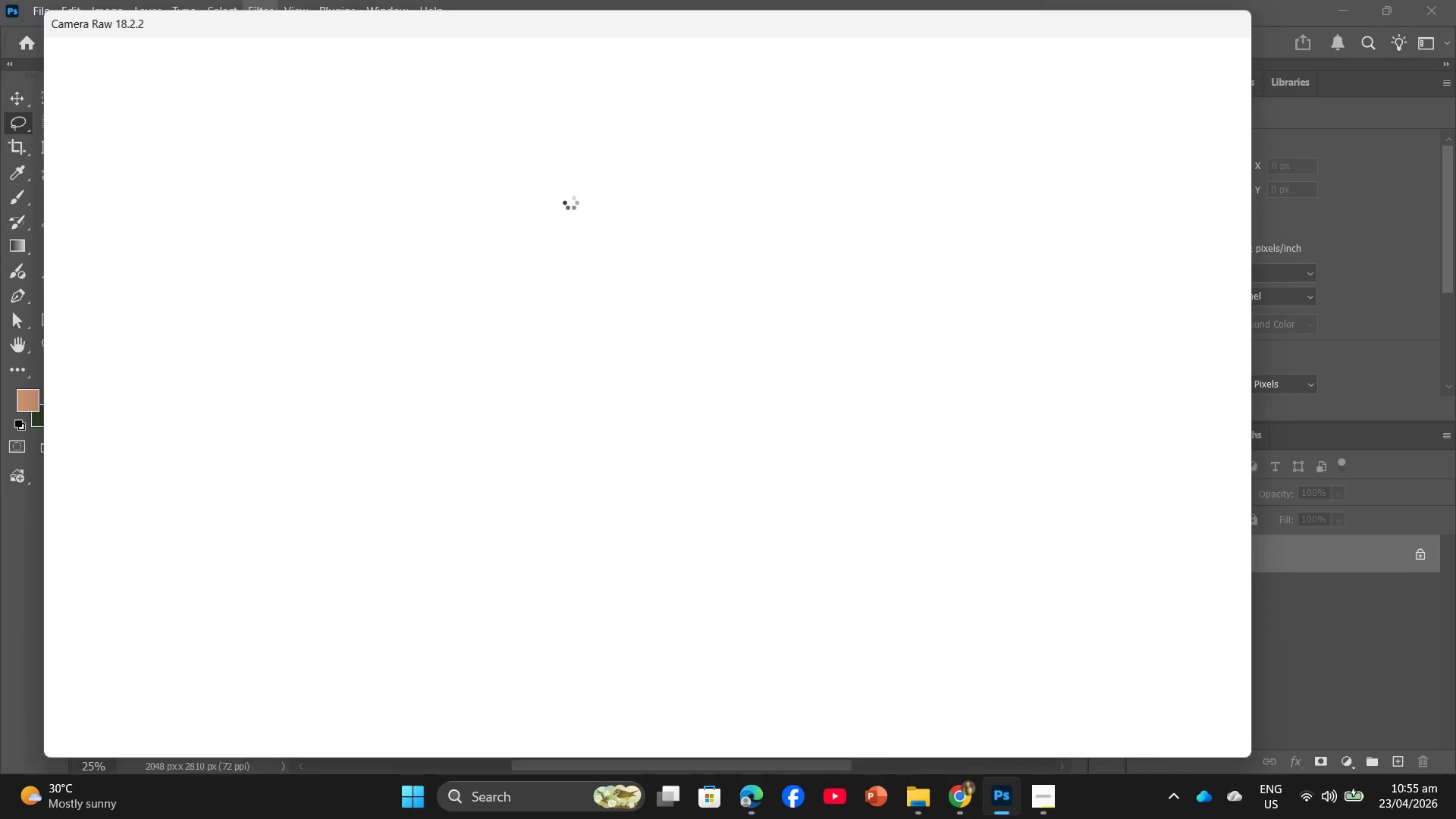 
left_click([1176, 595])
 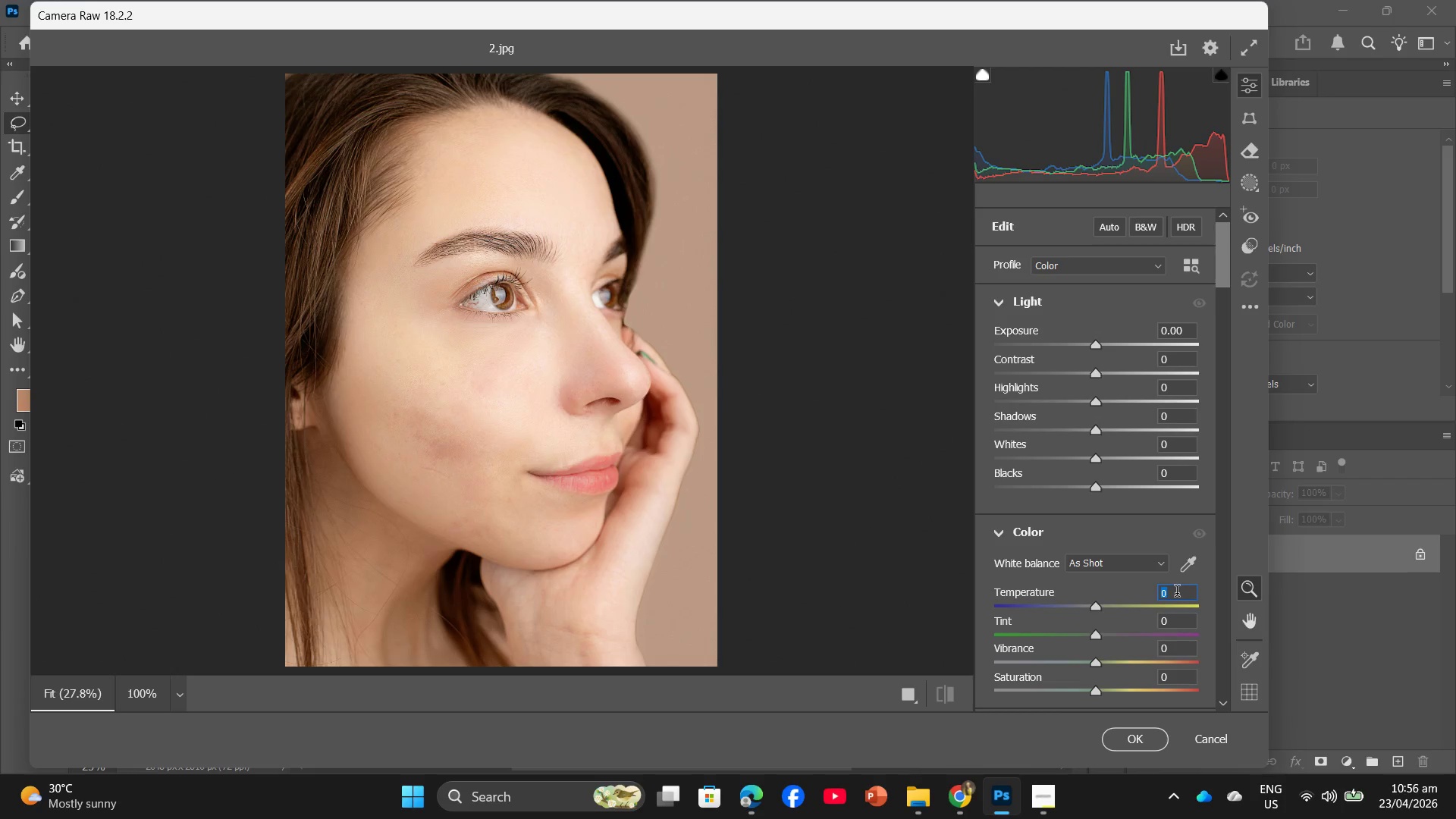 
hold_key(key=Numpad2, duration=0.62)
 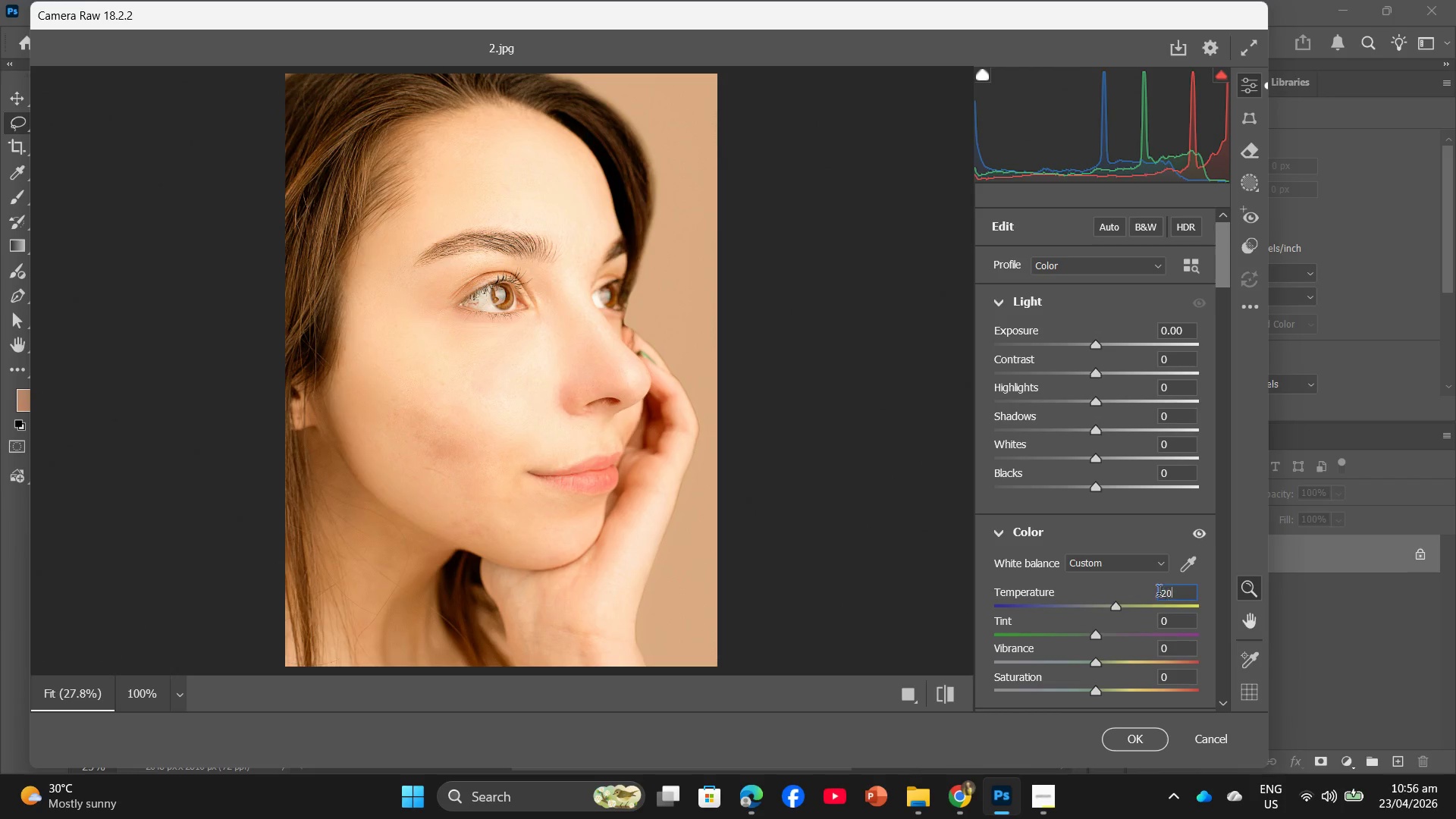 
hold_key(key=Numpad0, duration=0.62)
 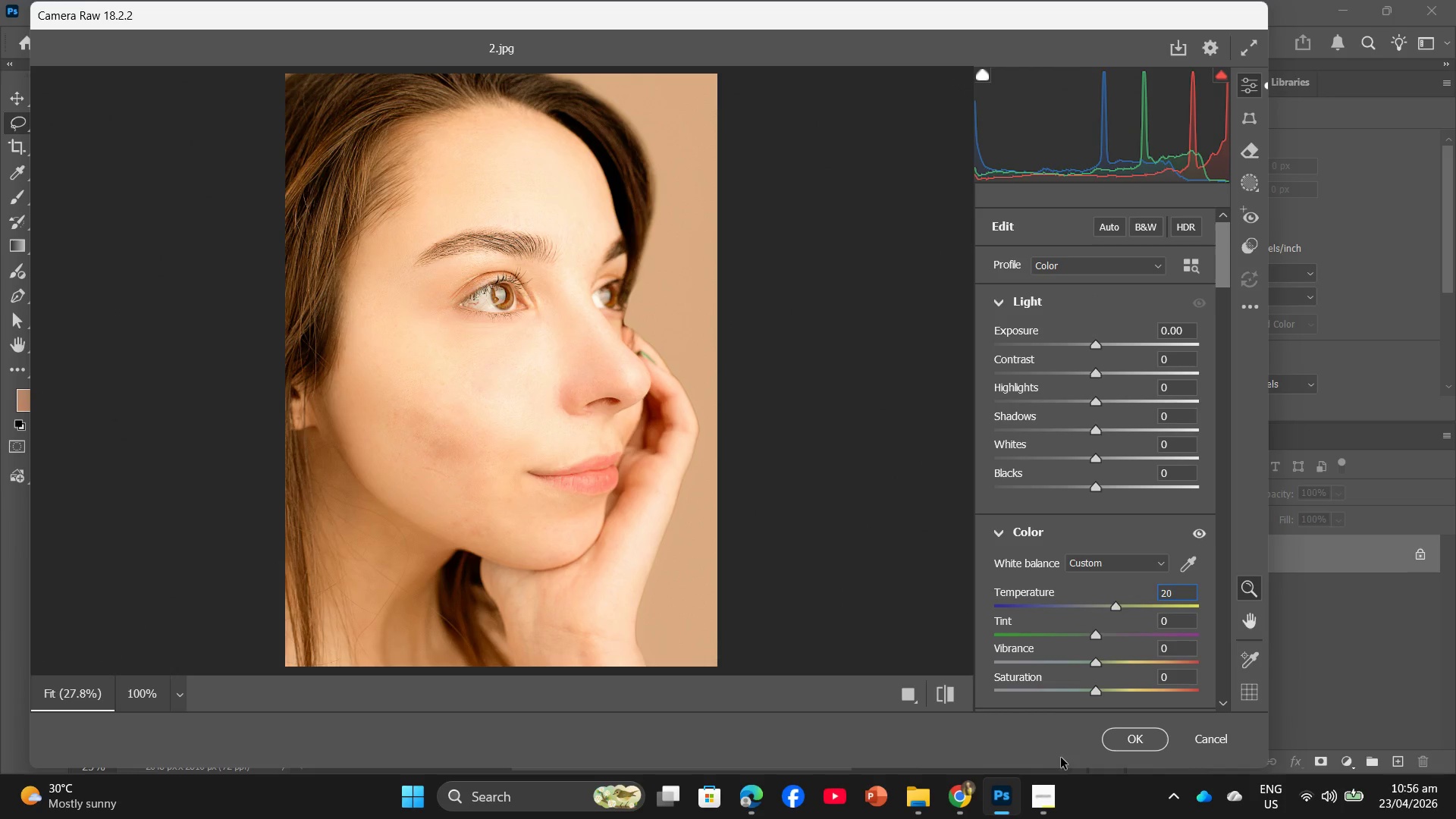 
left_click([1180, 629])
 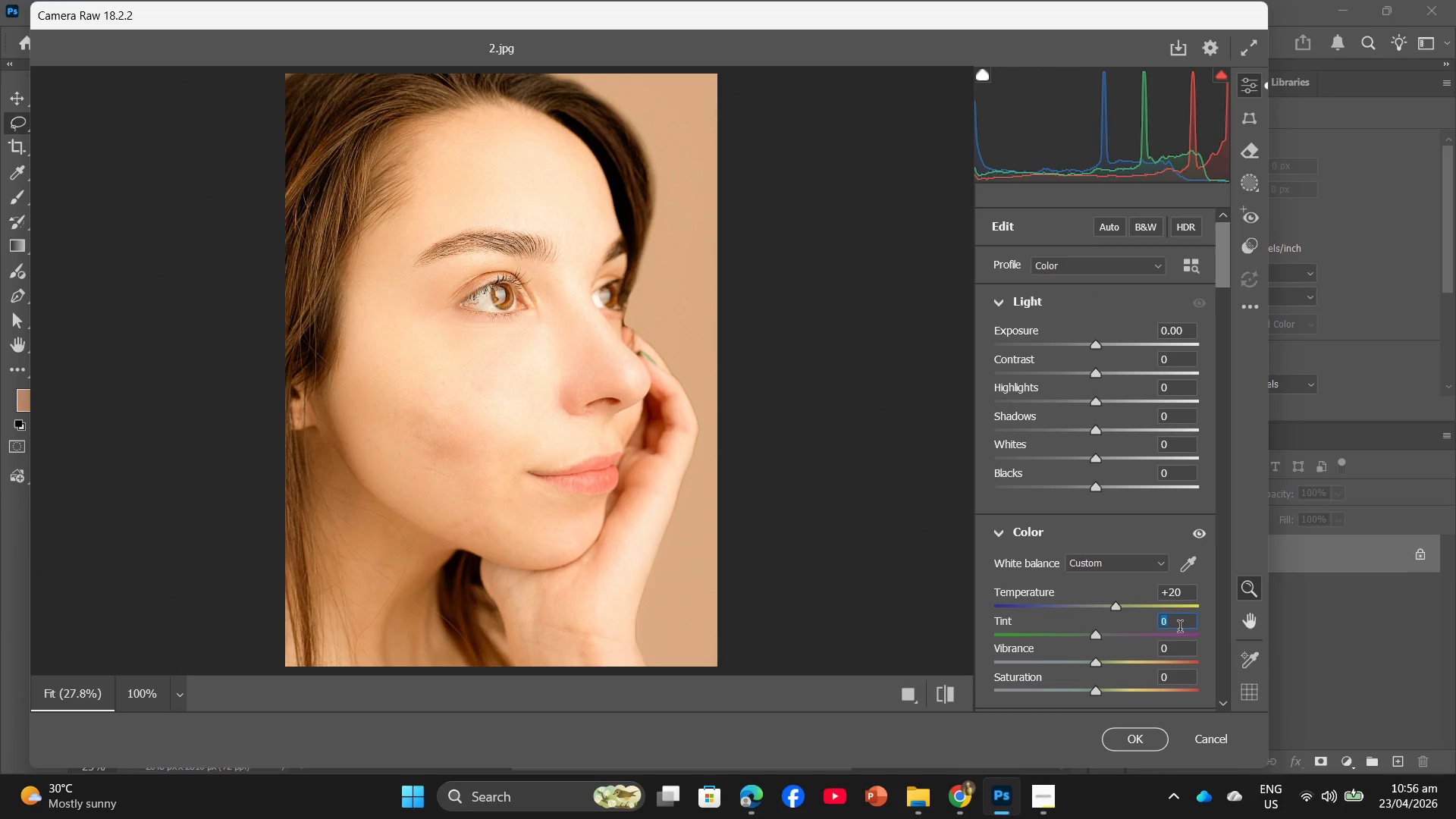 
key(Numpad5)
 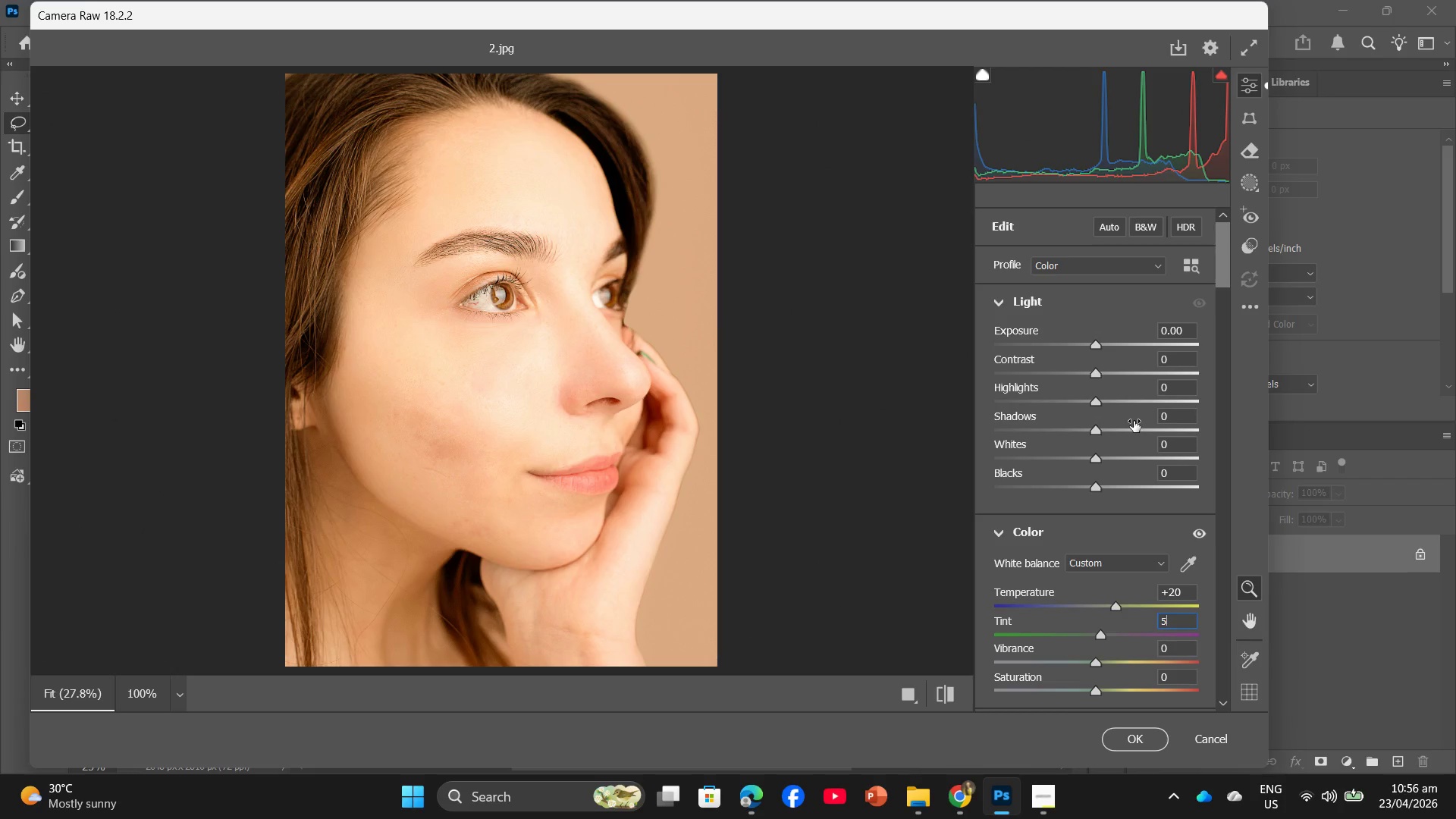 
left_click([1188, 331])
 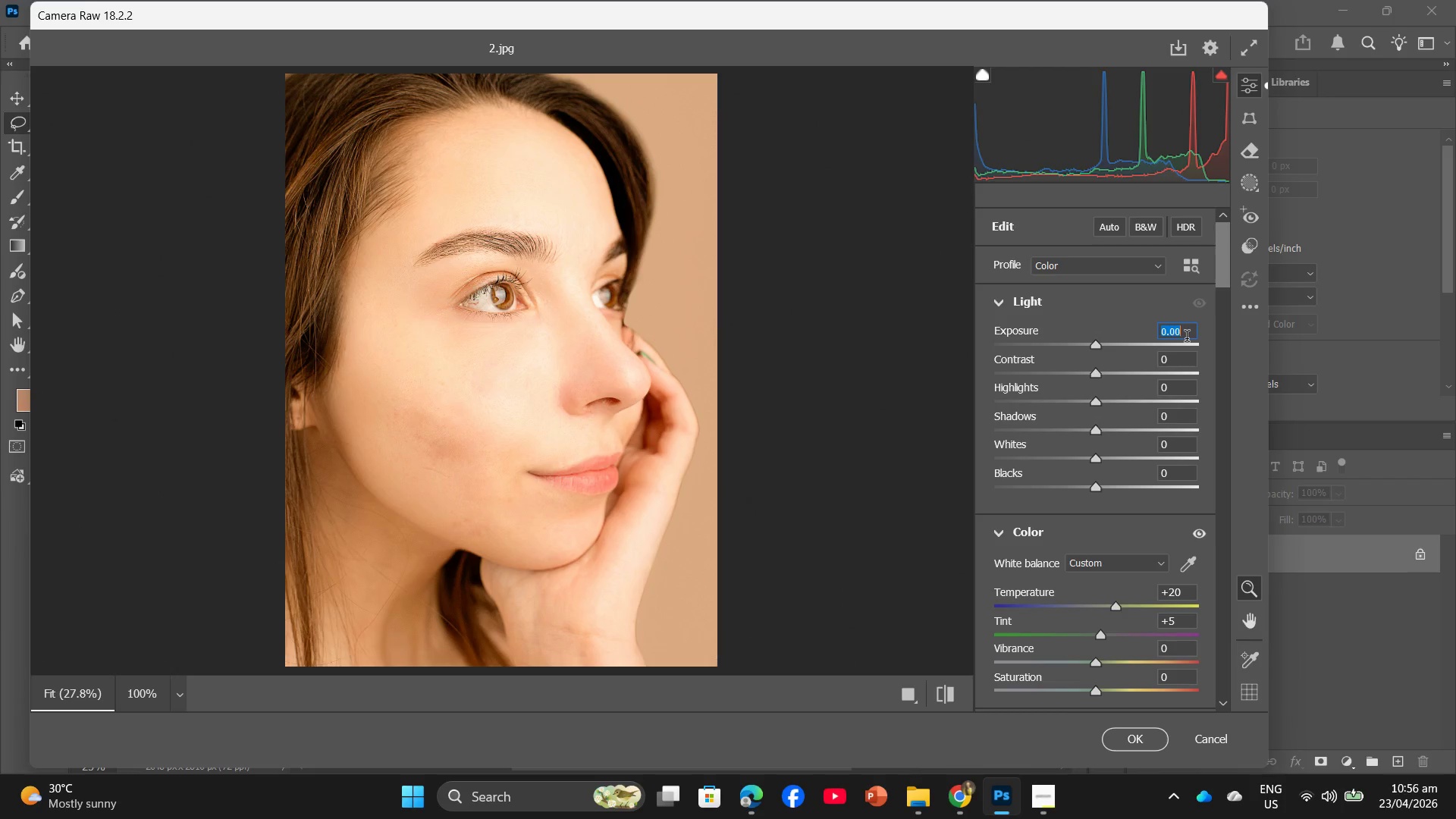 
key(Numpad0)
 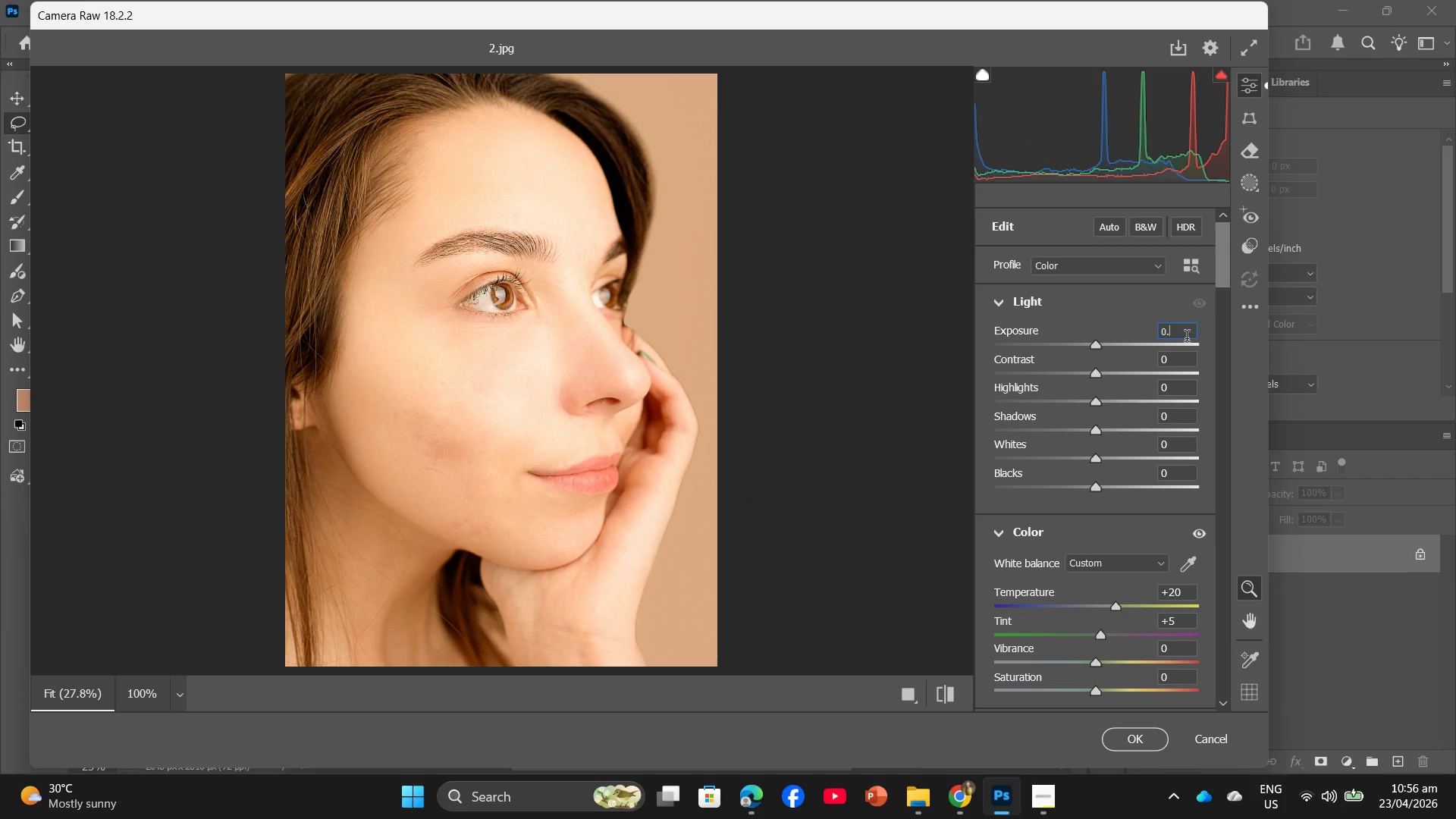 
key(NumpadDecimal)
 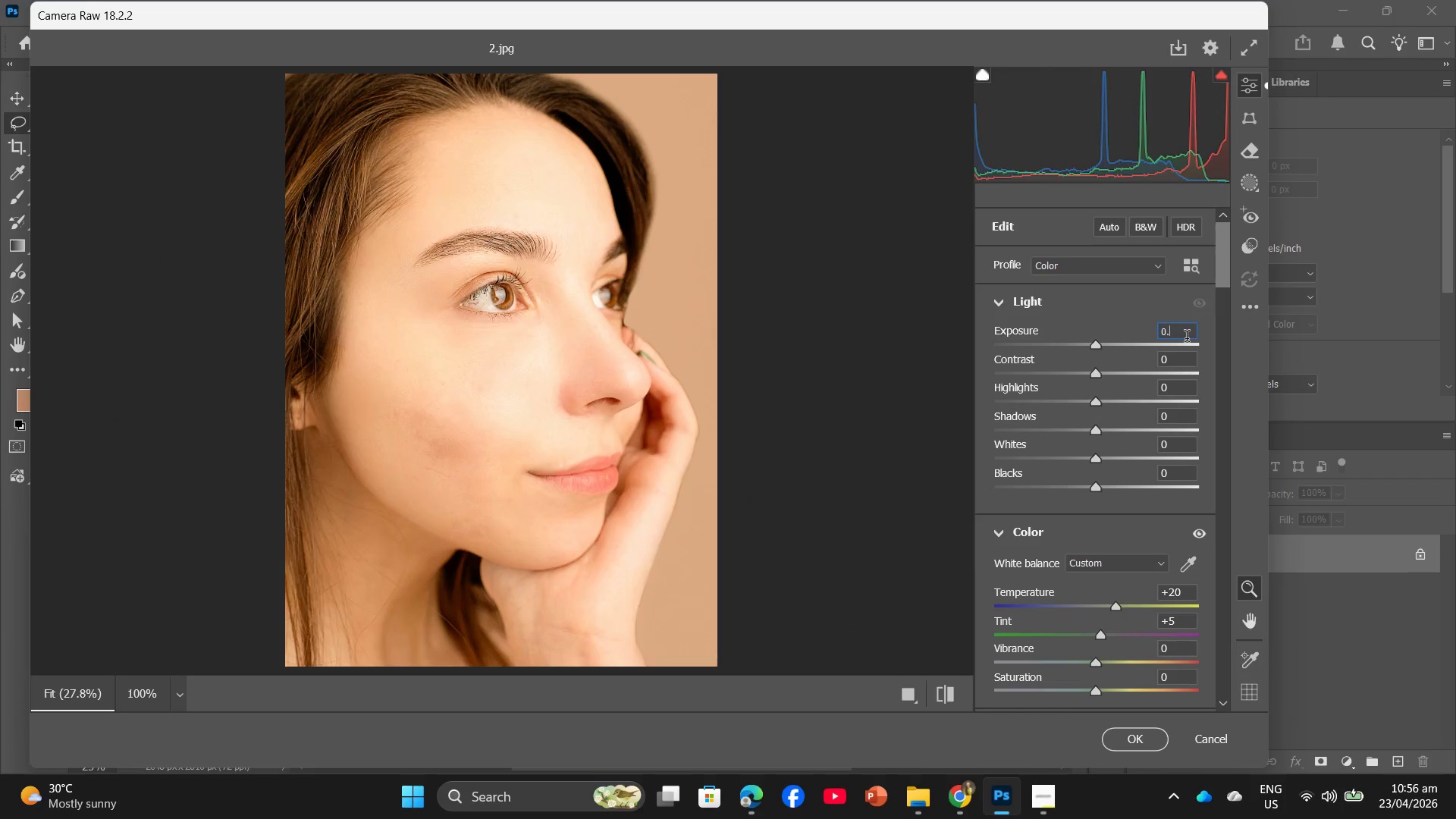 
key(Numpad2)
 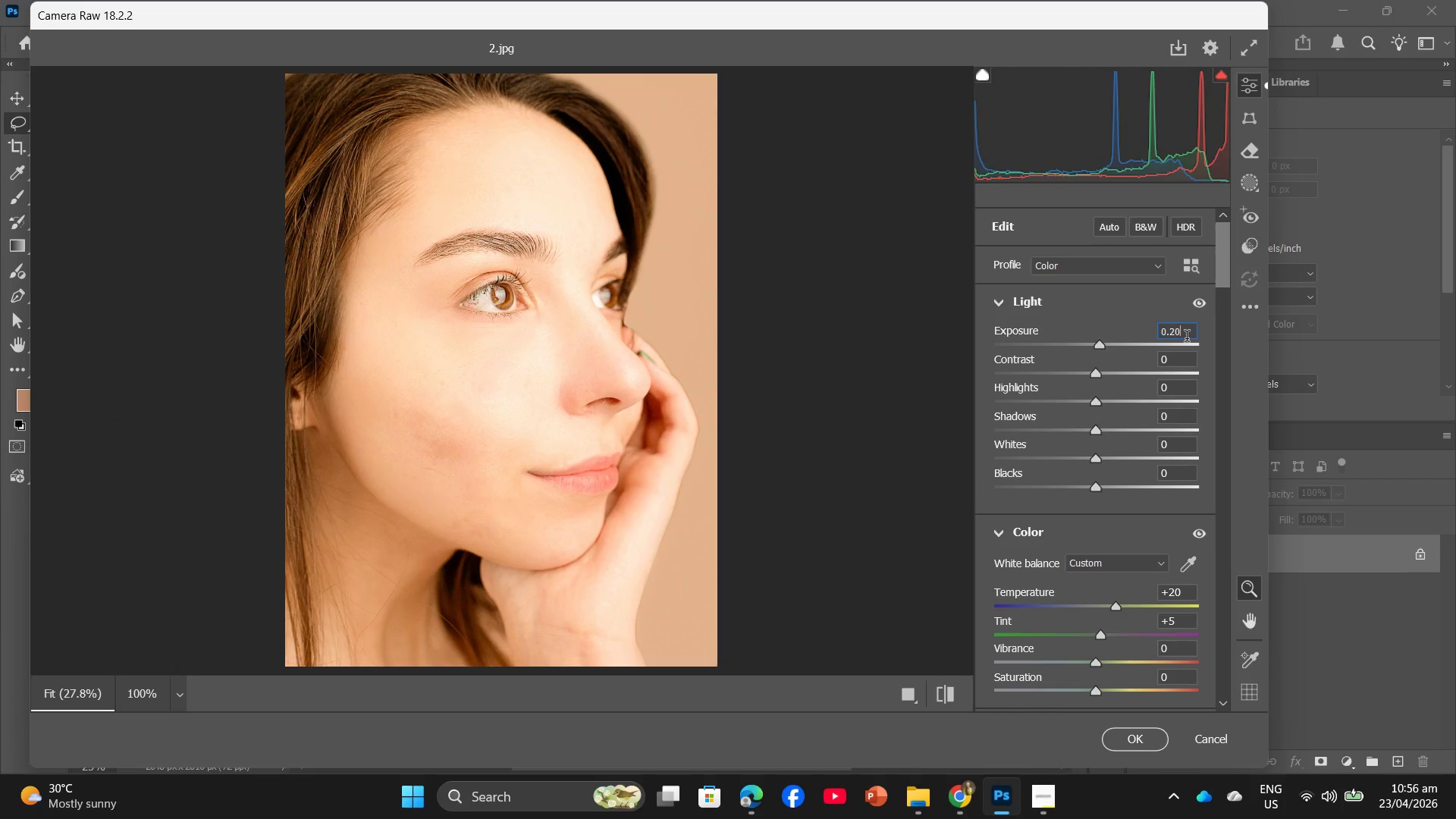 
key(Numpad0)
 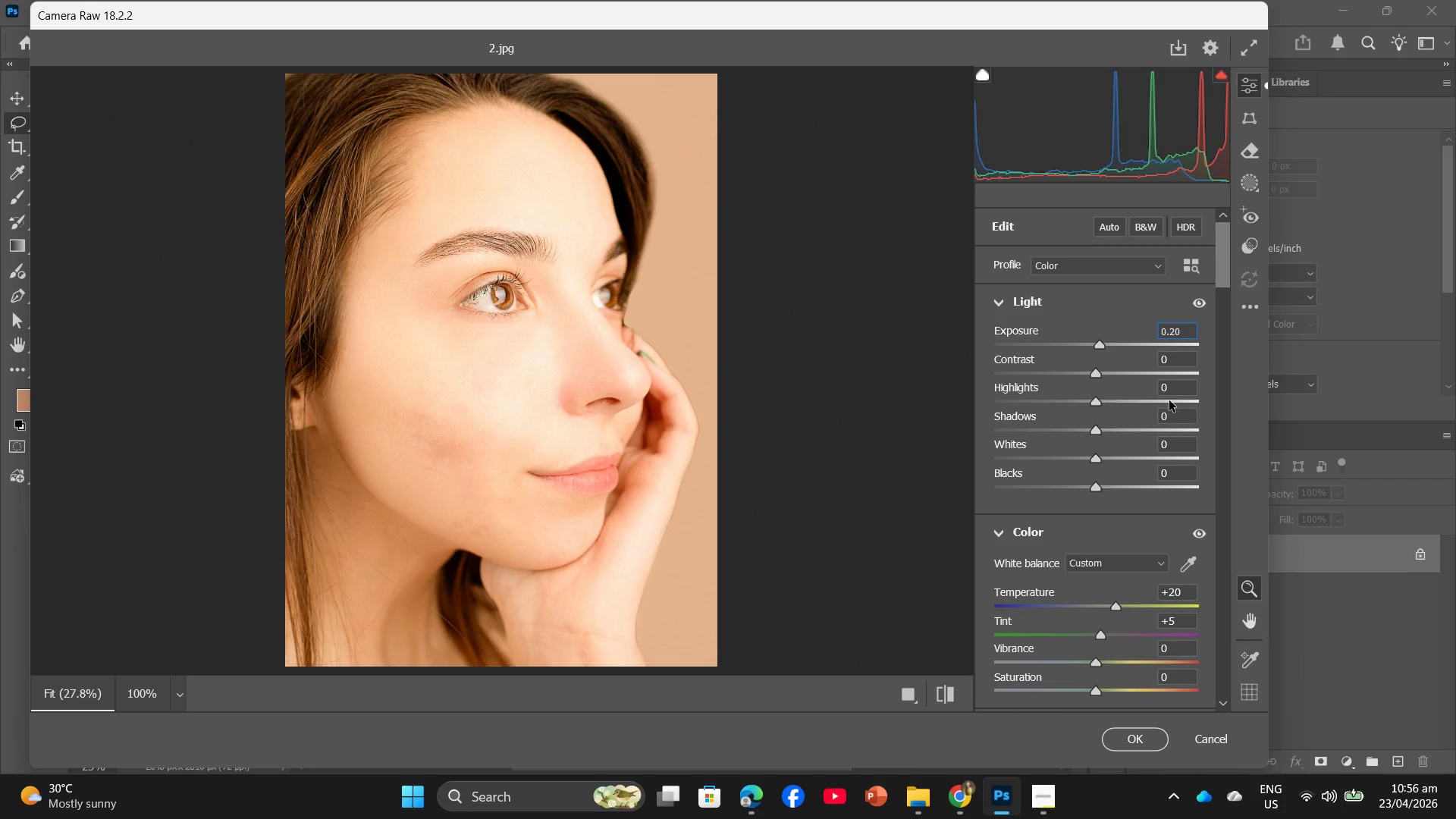 
wait(5.48)
 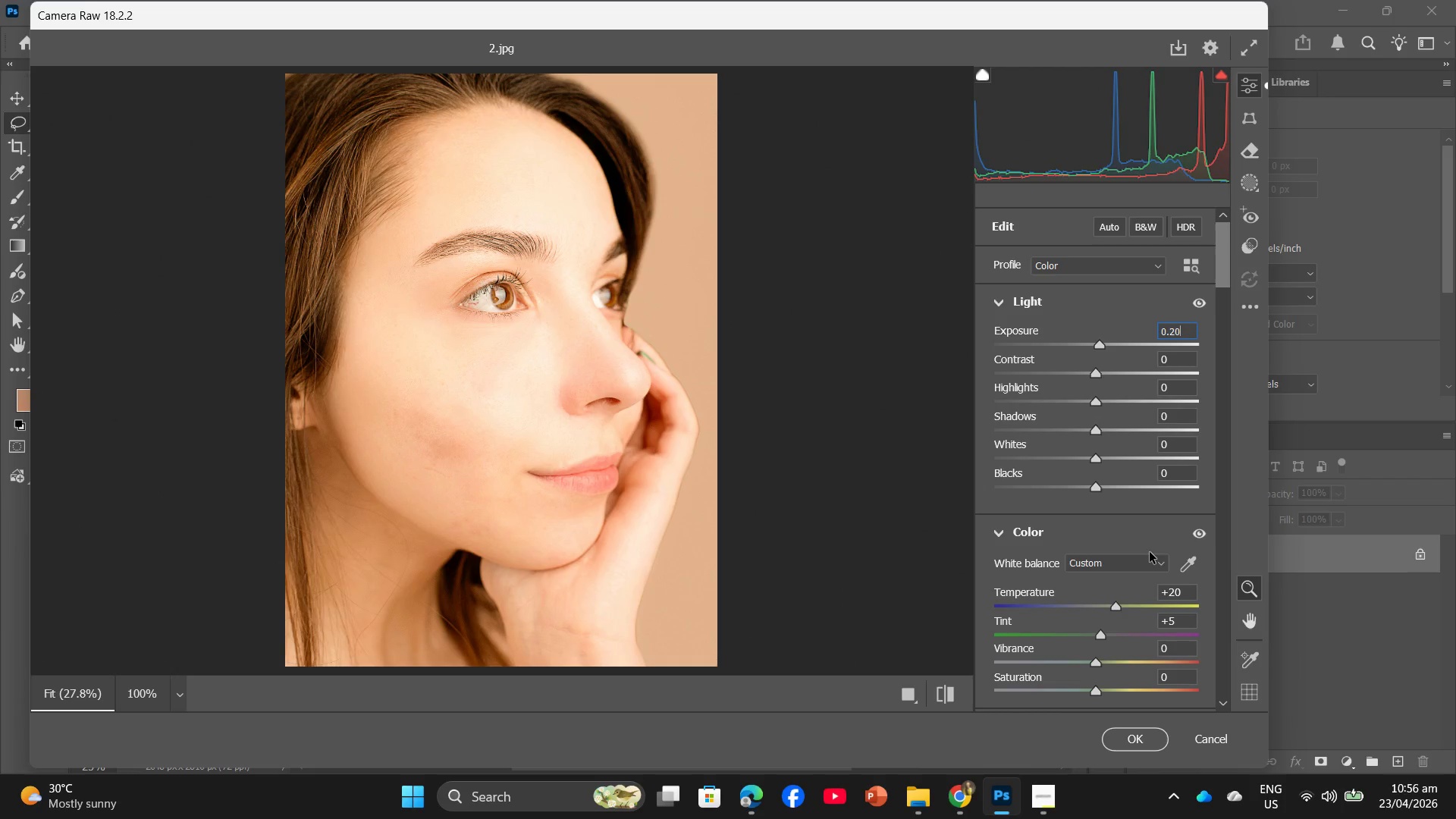 
left_click([1177, 391])
 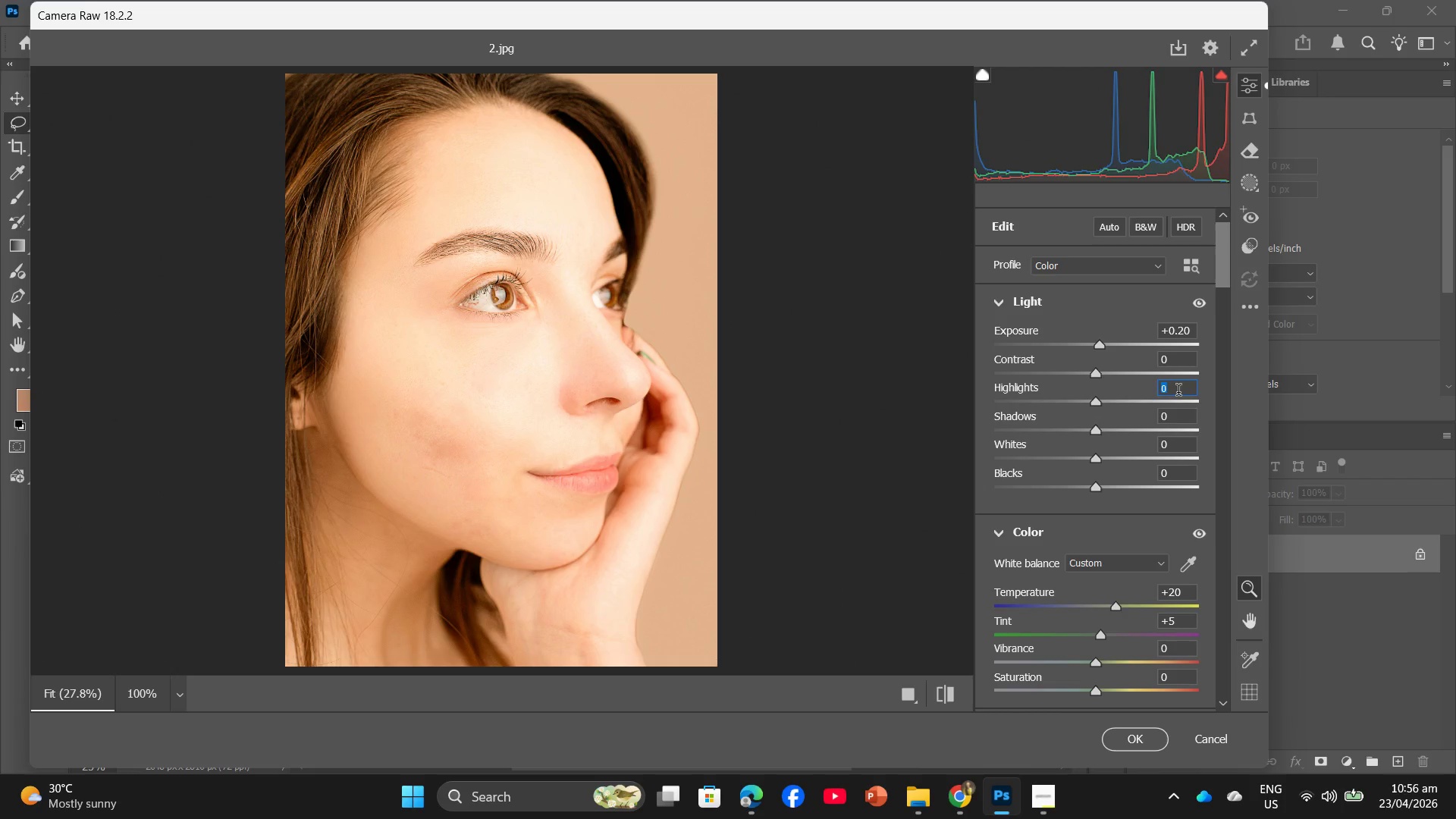 
key(Minus)
 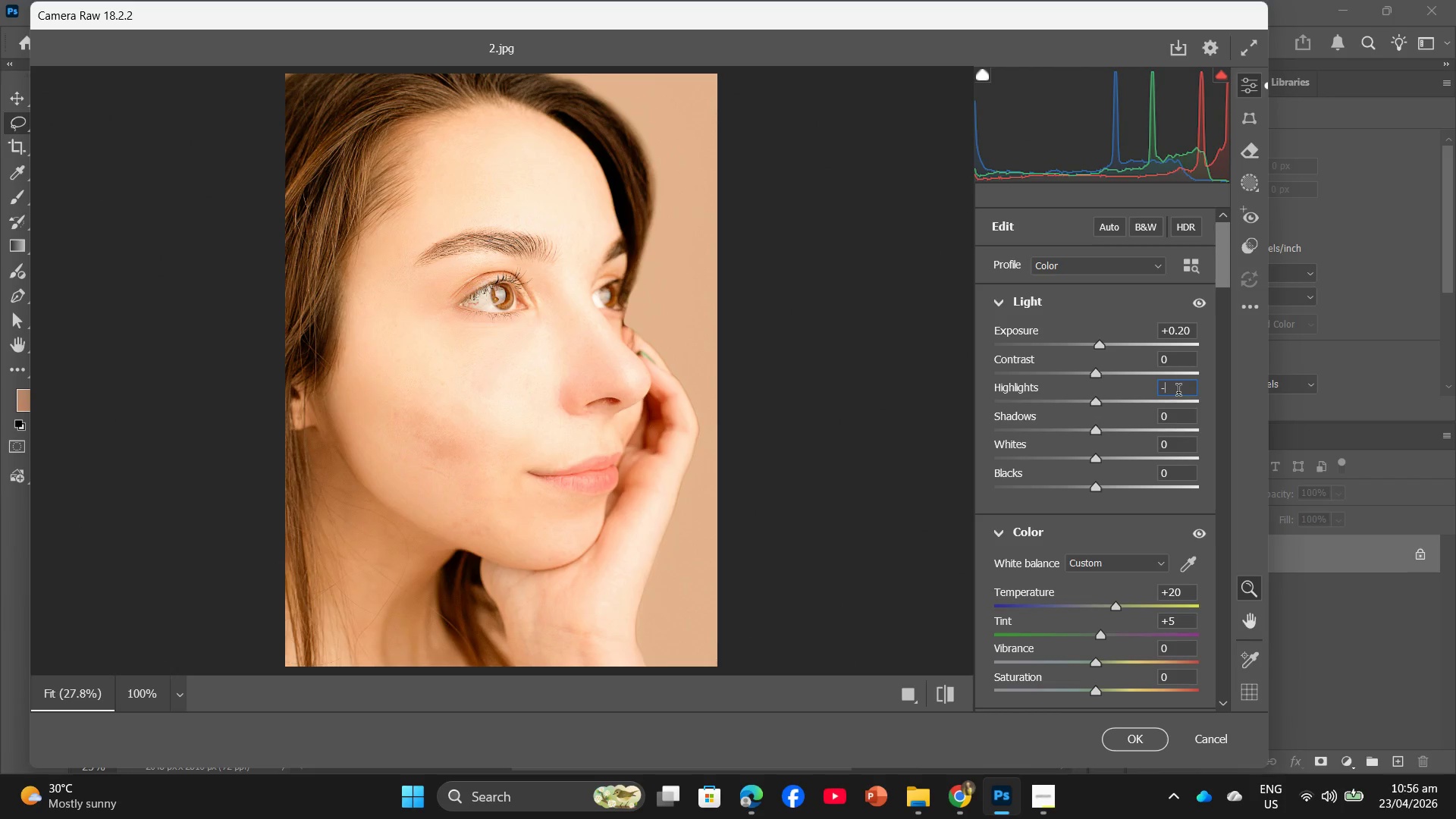 
key(Numpad3)
 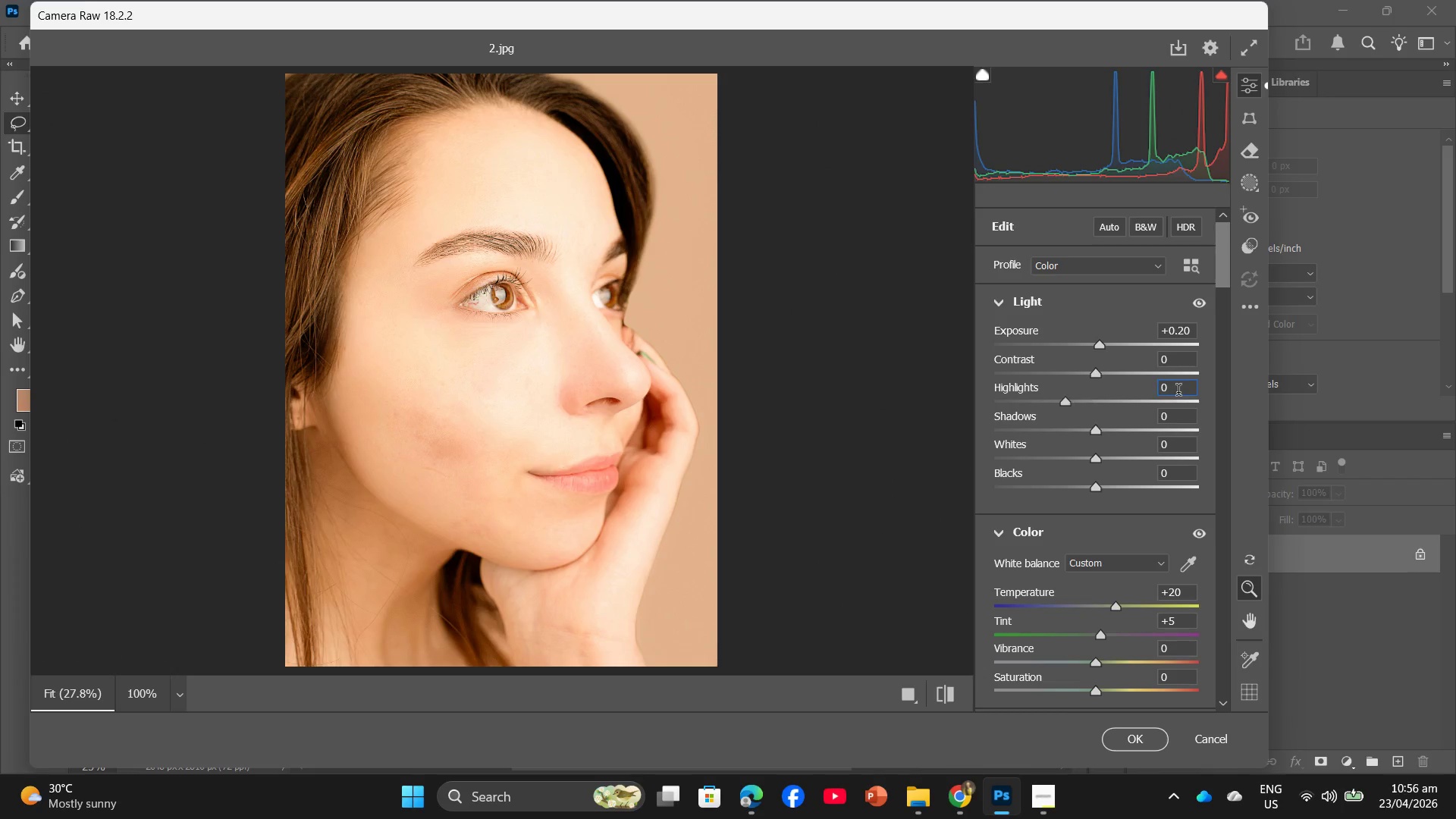 
key(Numpad0)
 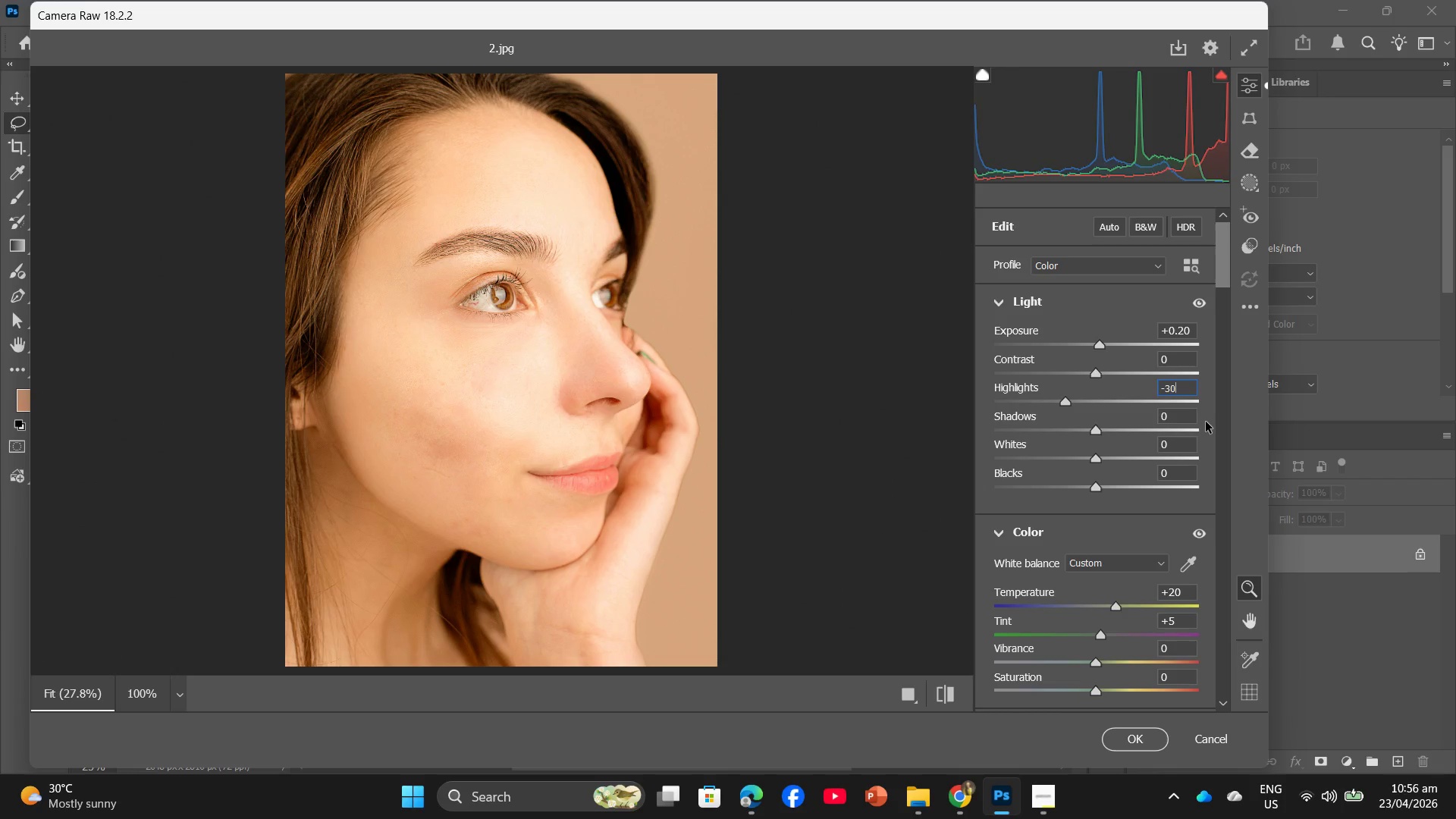 
left_click([1187, 415])
 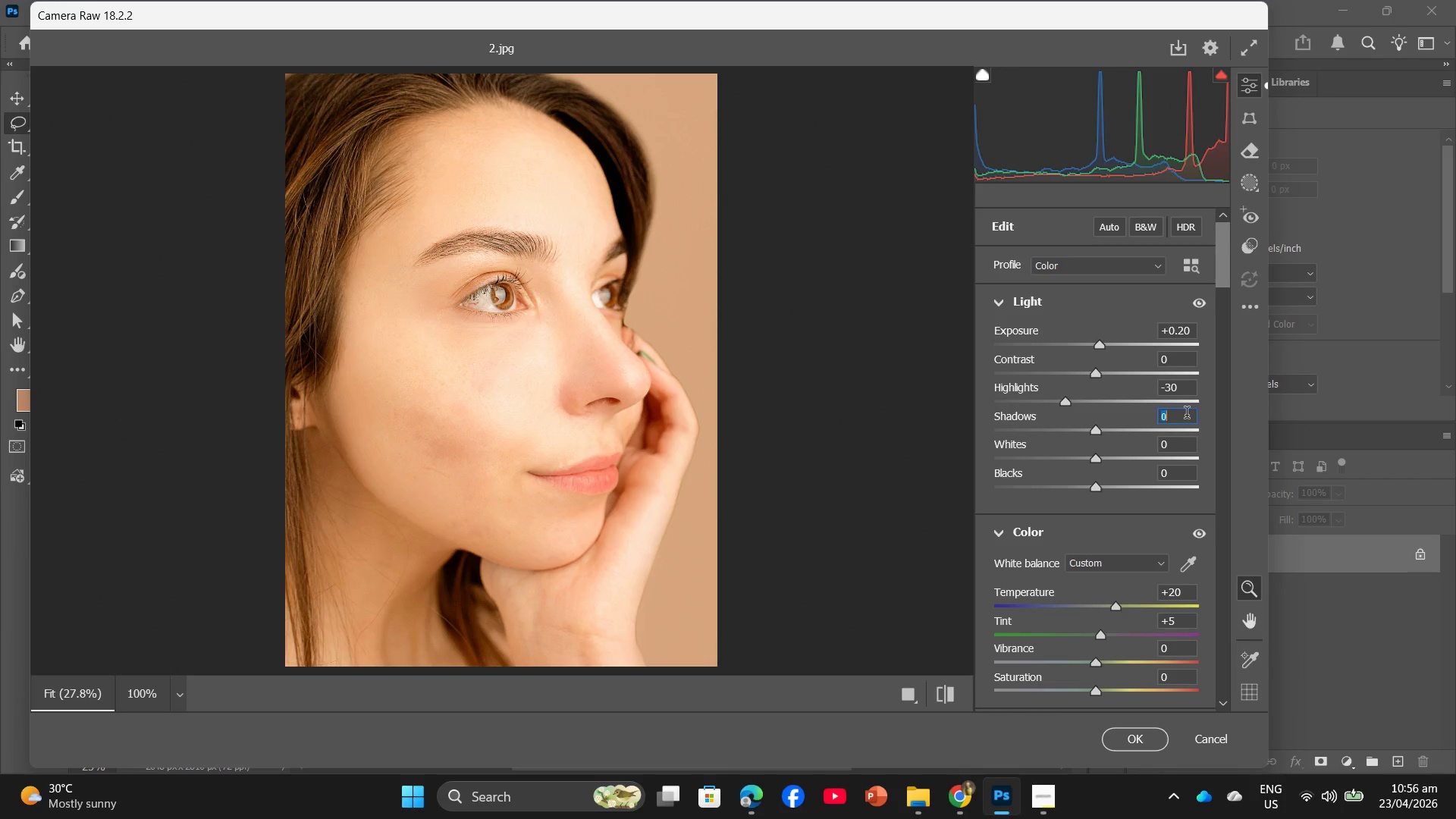 
key(Numpad2)
 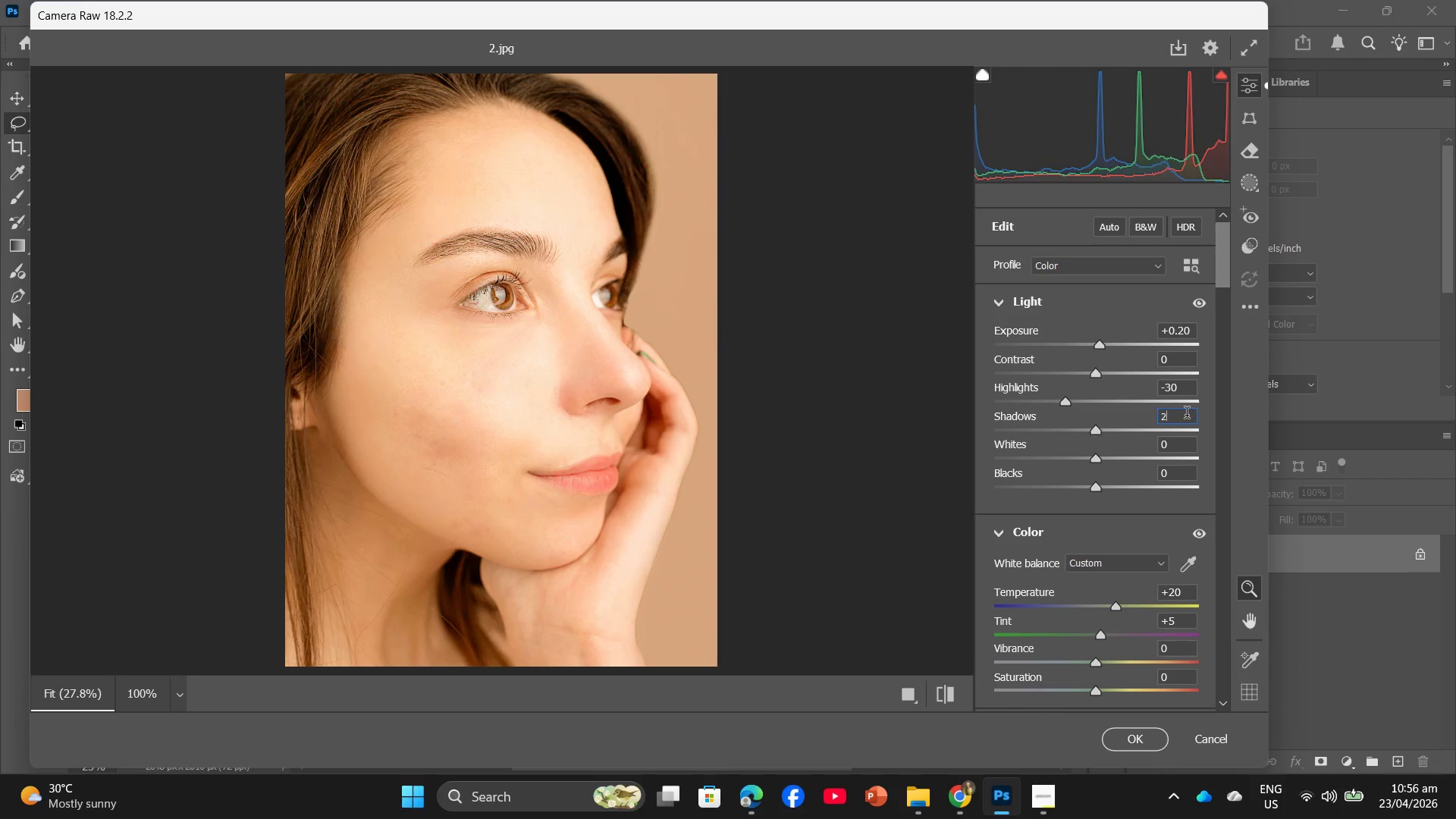 
key(Numpad0)
 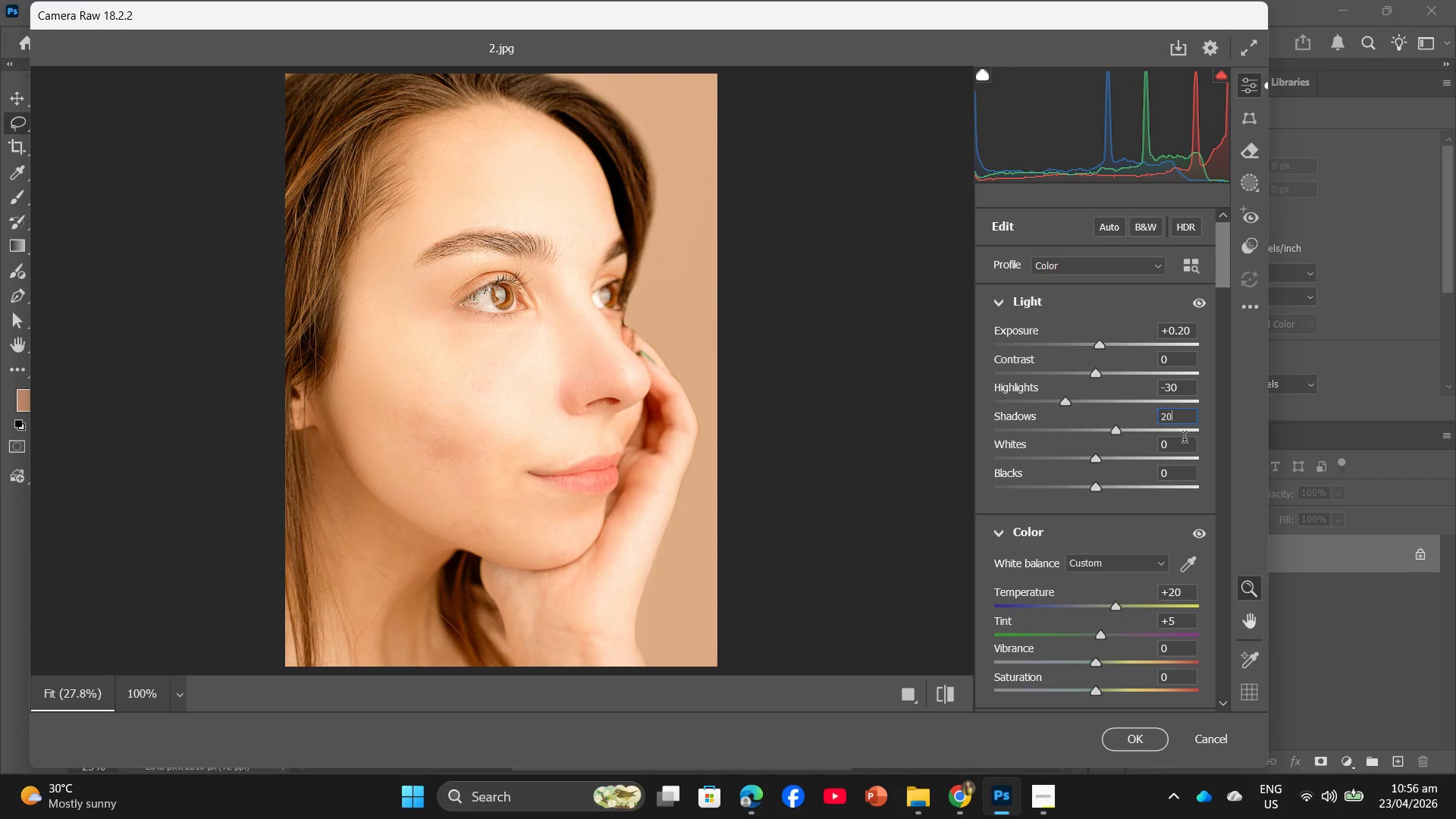 
scroll: coordinate [1133, 512], scroll_direction: down, amount: 1.0
 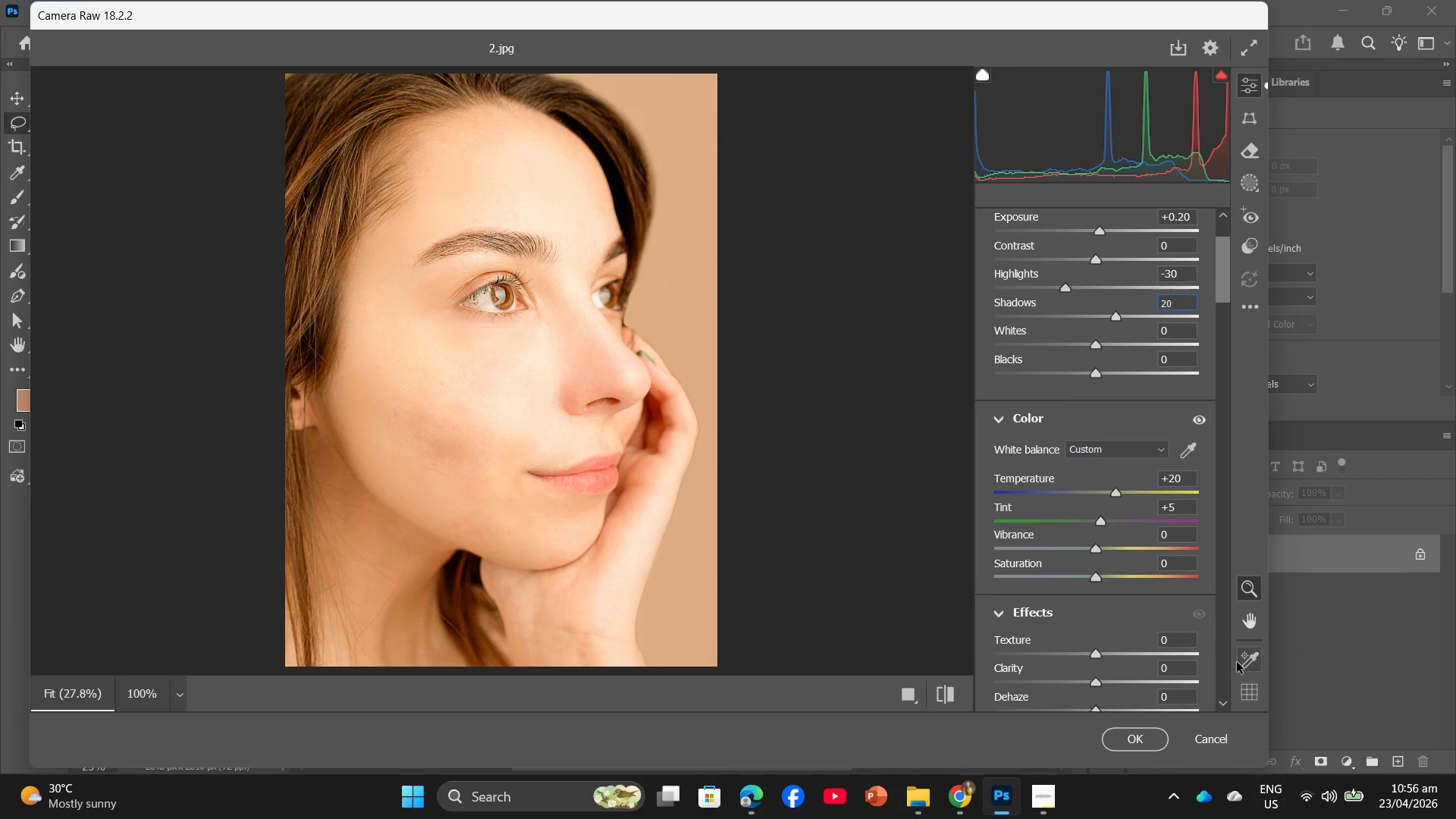 
left_click([1187, 667])
 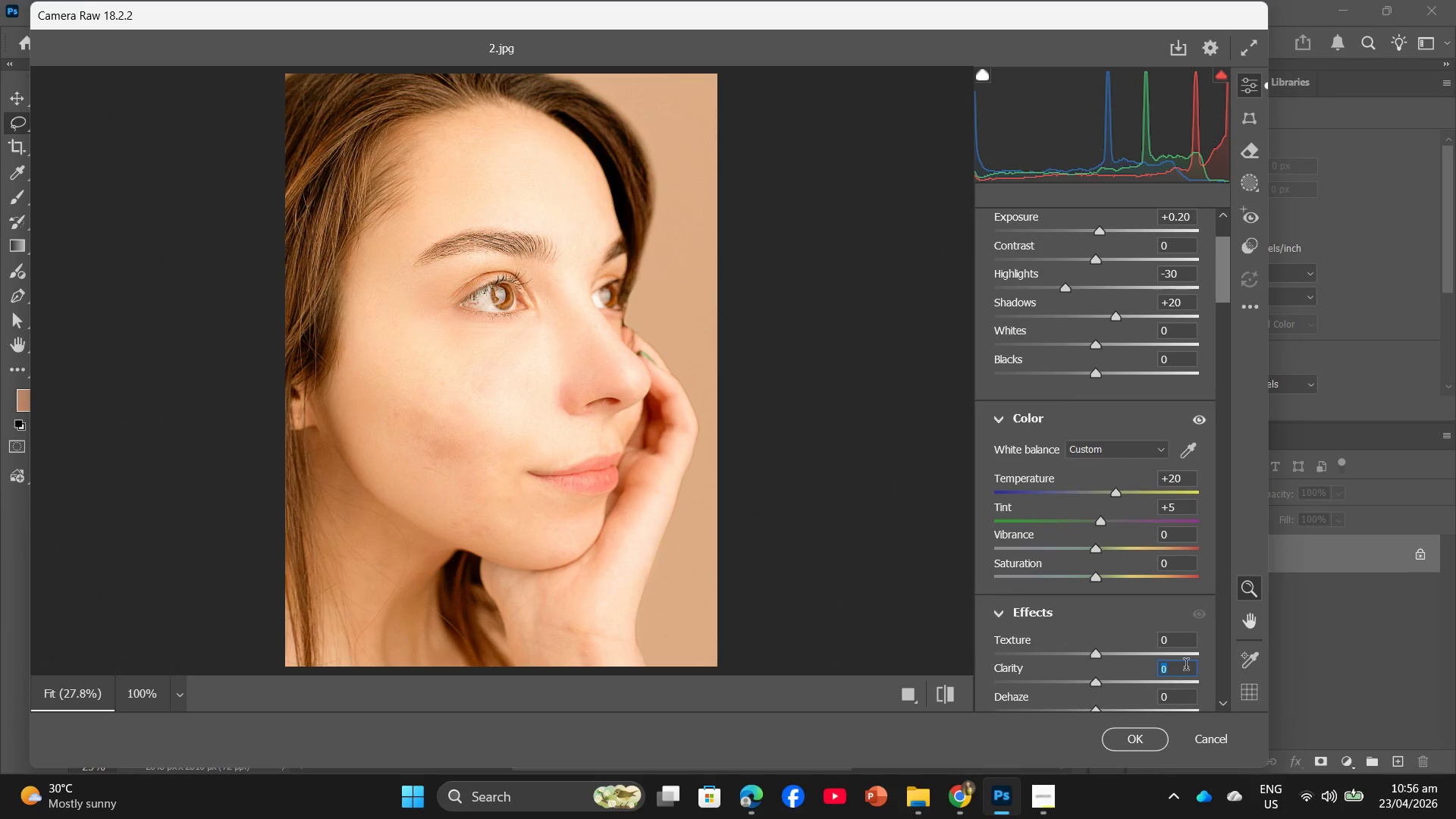 
key(Minus)
 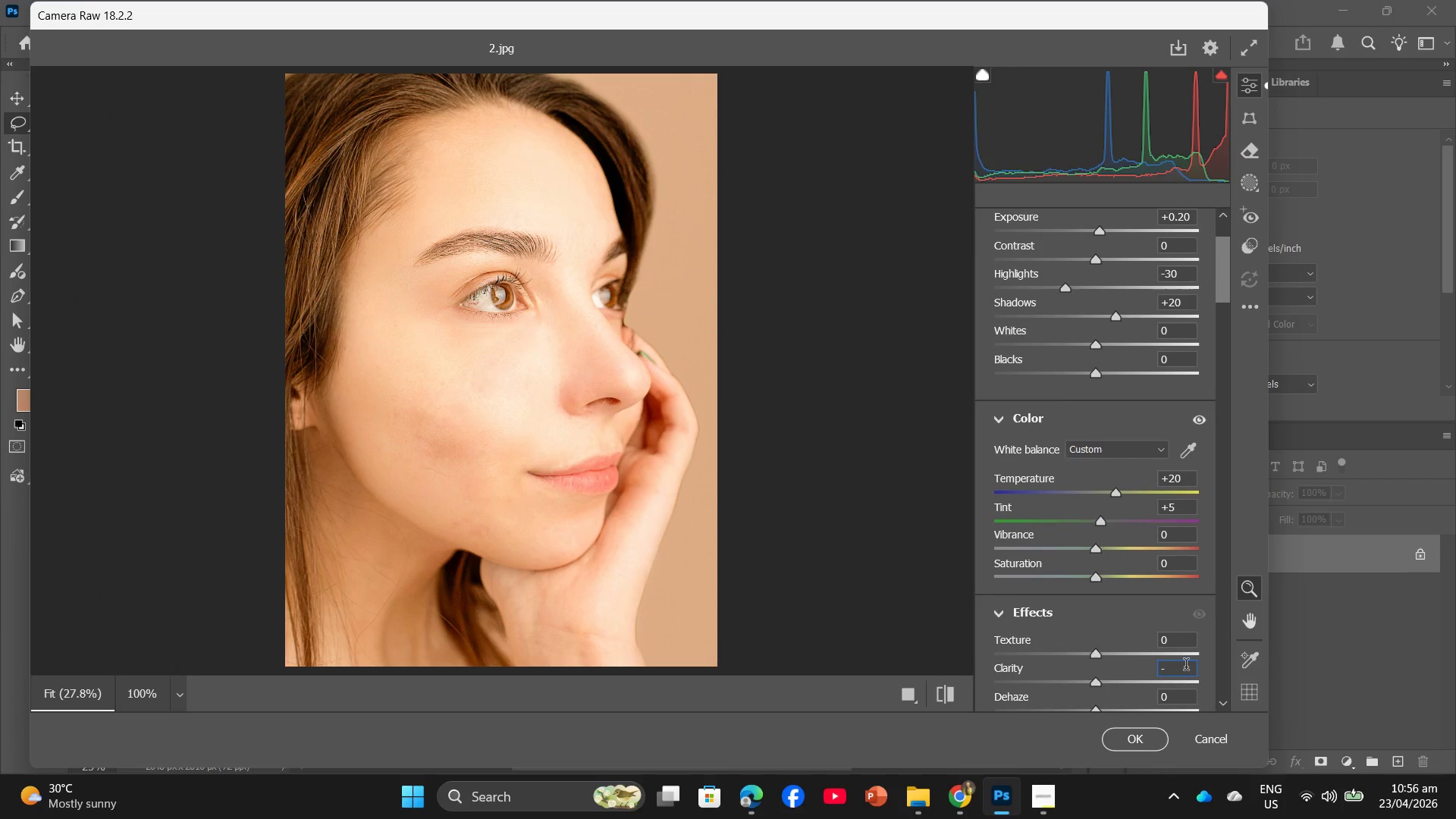 
key(Numpad1)
 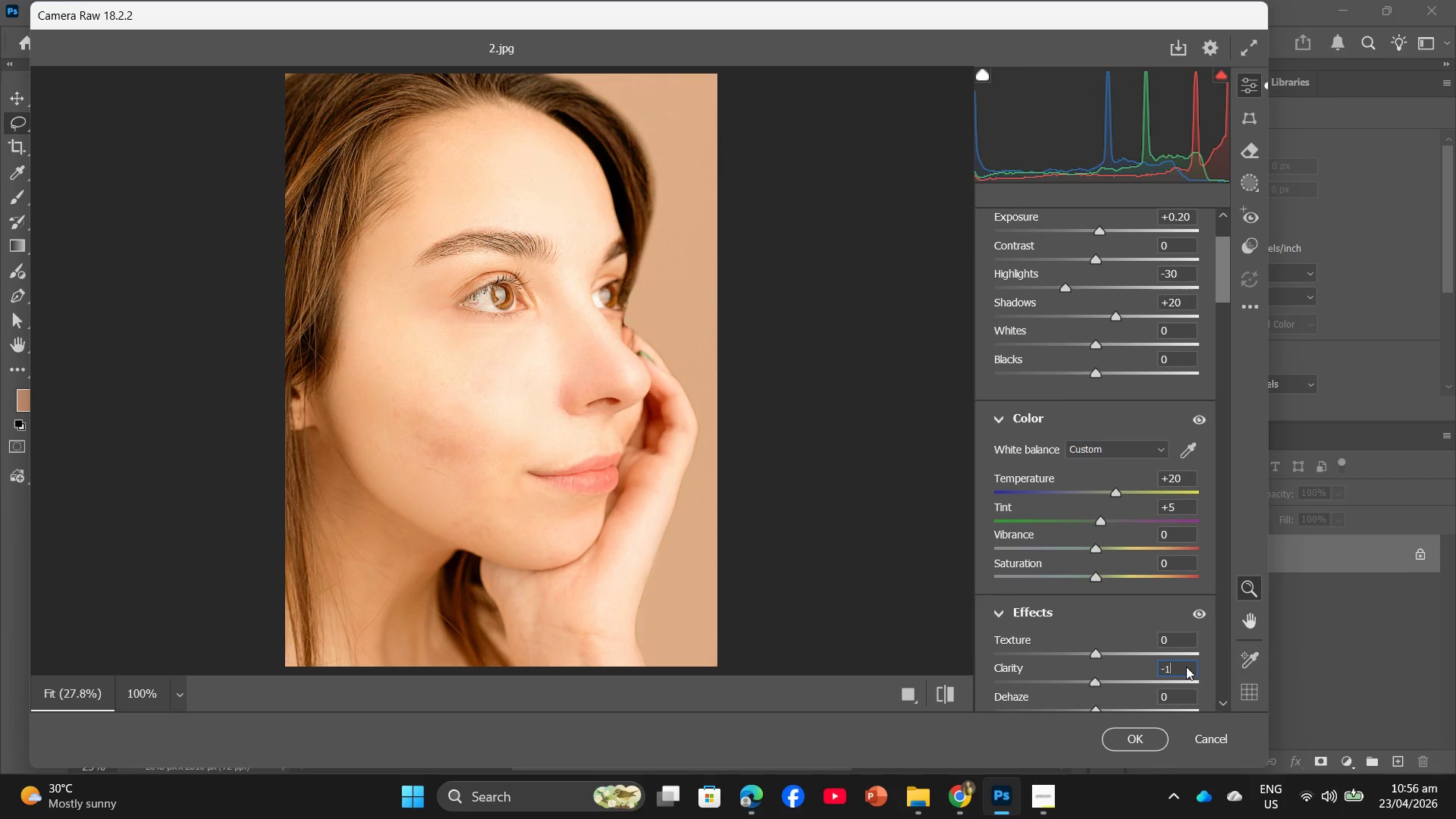 
key(Numpad0)
 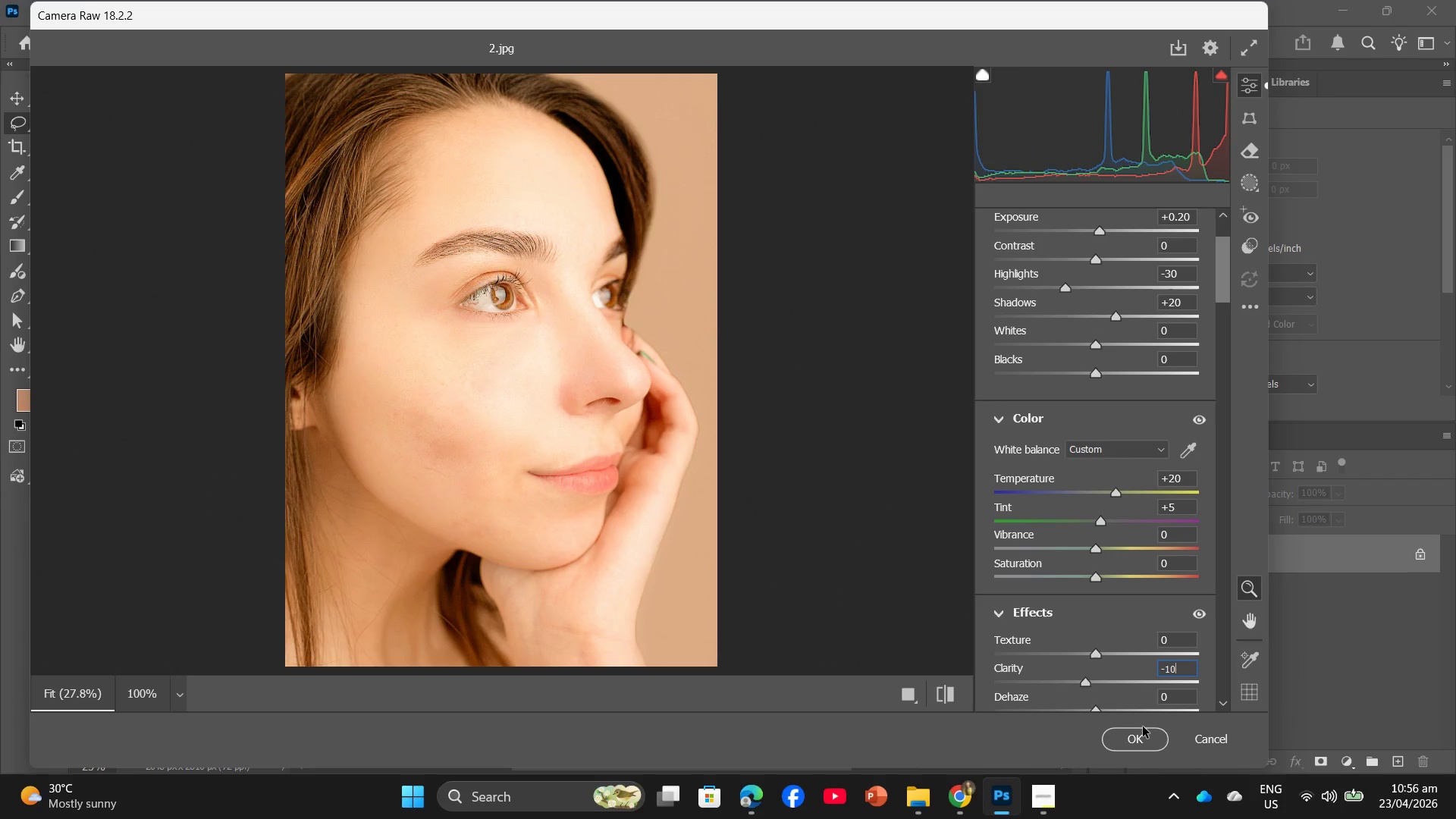 
wait(7.94)
 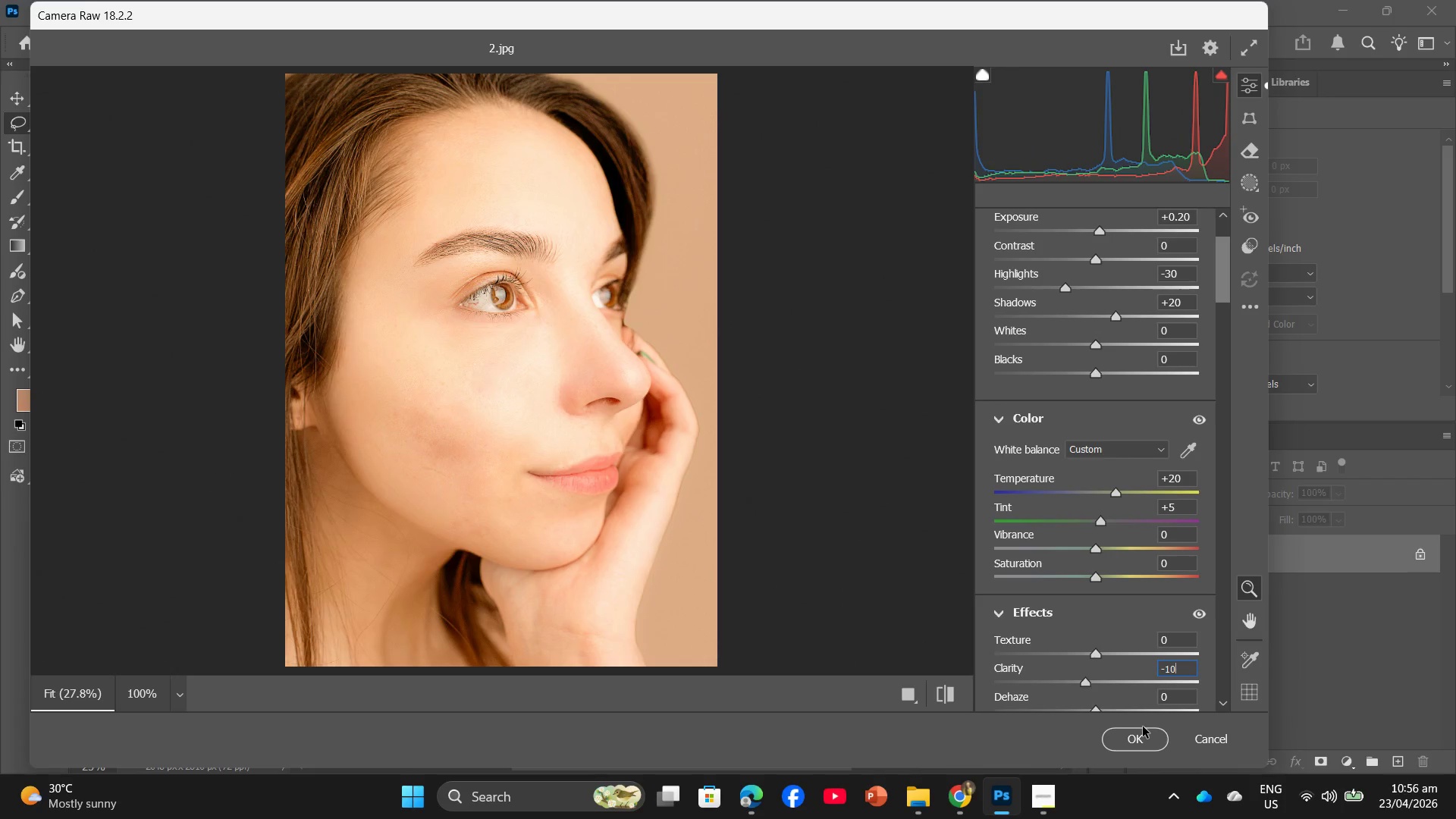 
left_click([1141, 733])
 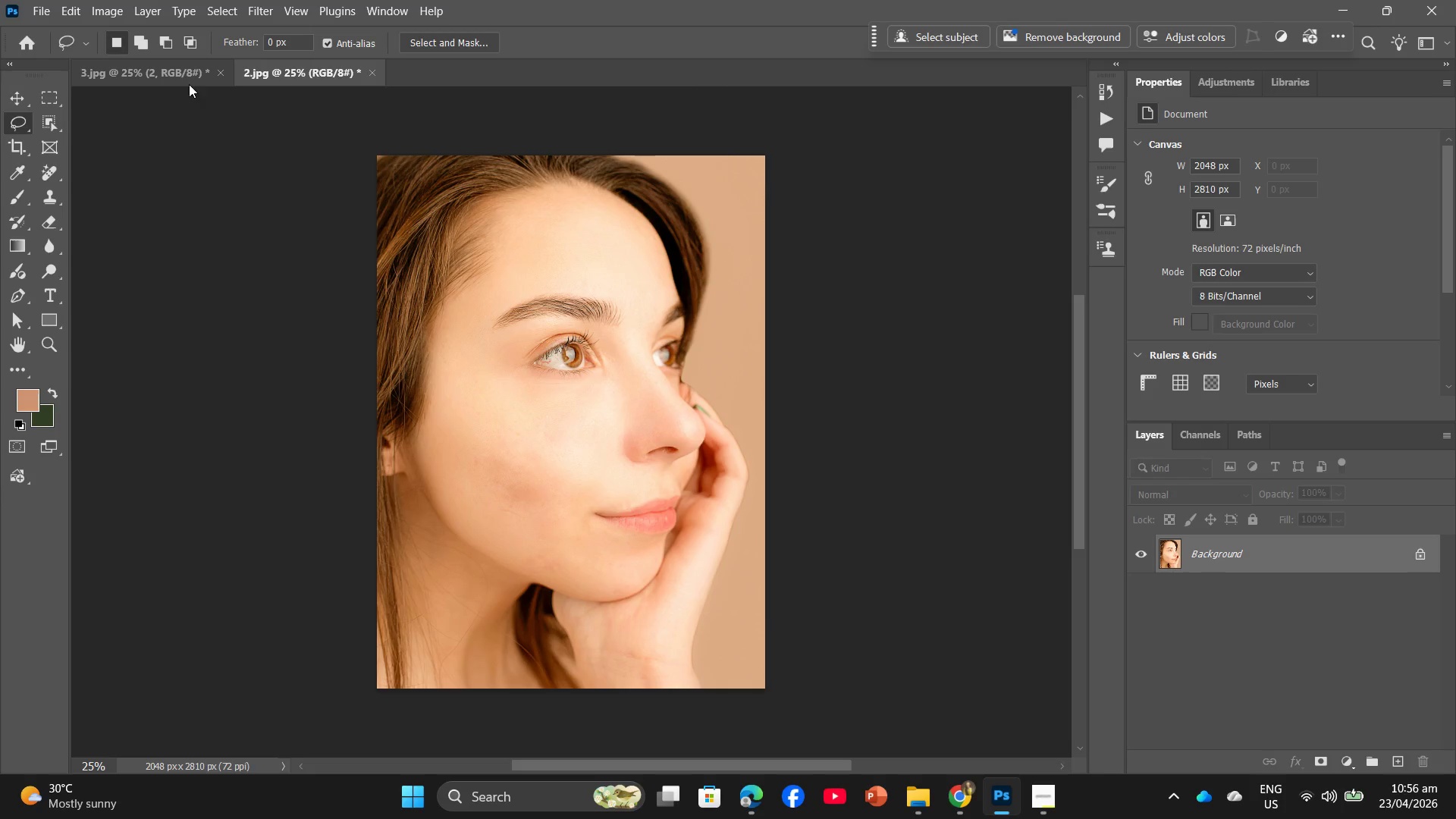 
left_click([36, 8])
 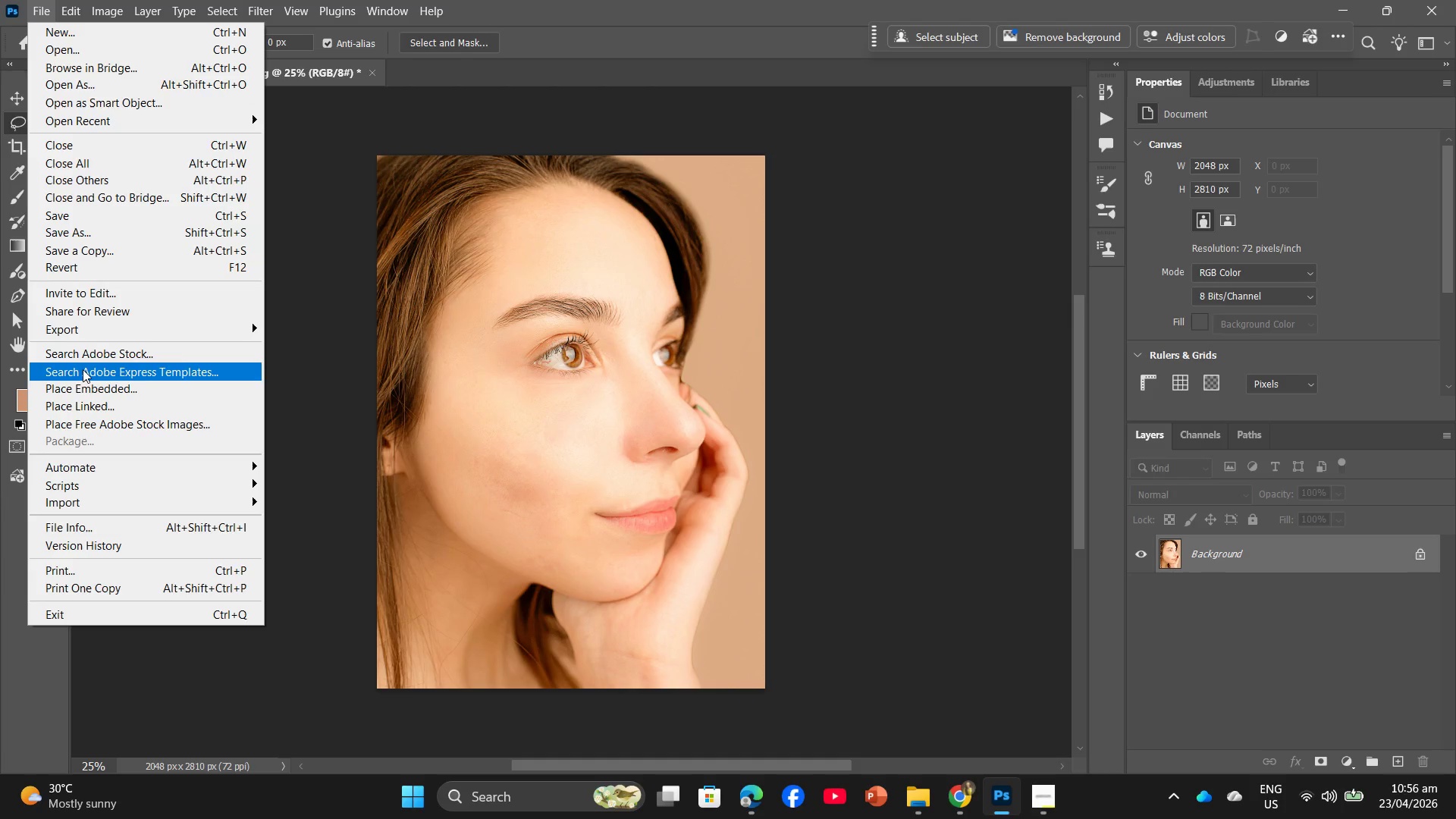 
left_click([85, 332])
 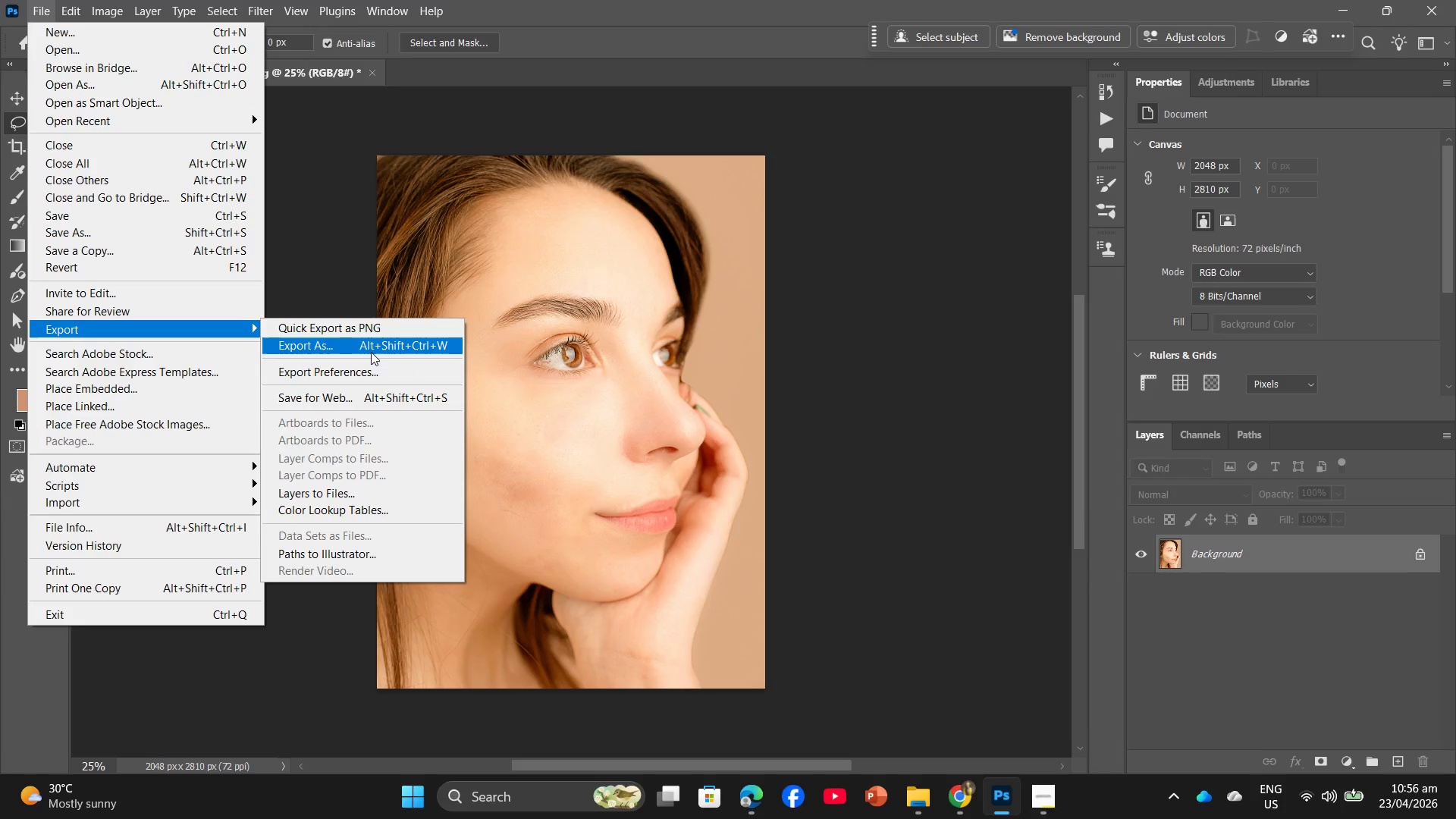 
left_click([371, 352])
 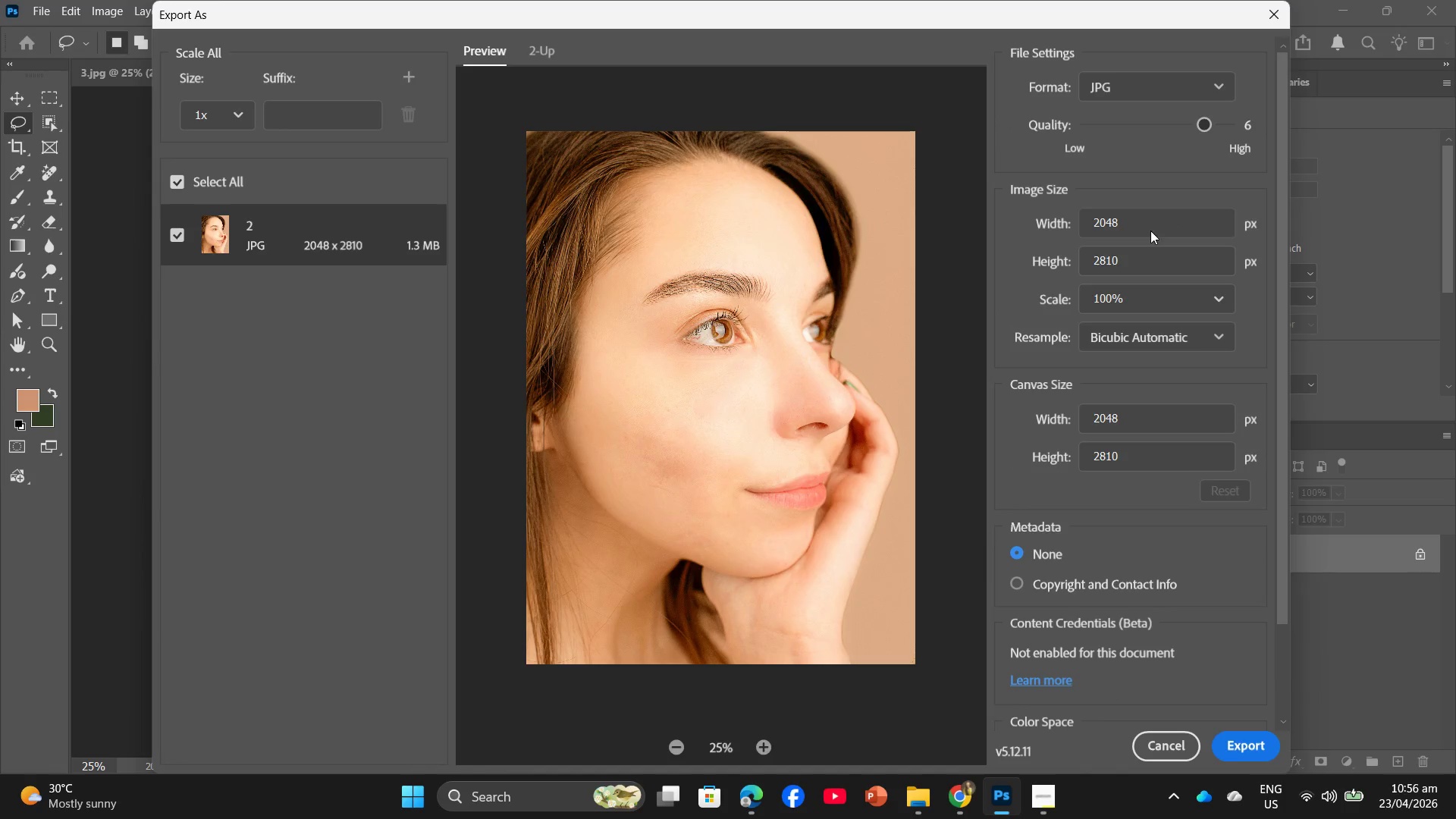 
left_click([1252, 732])
 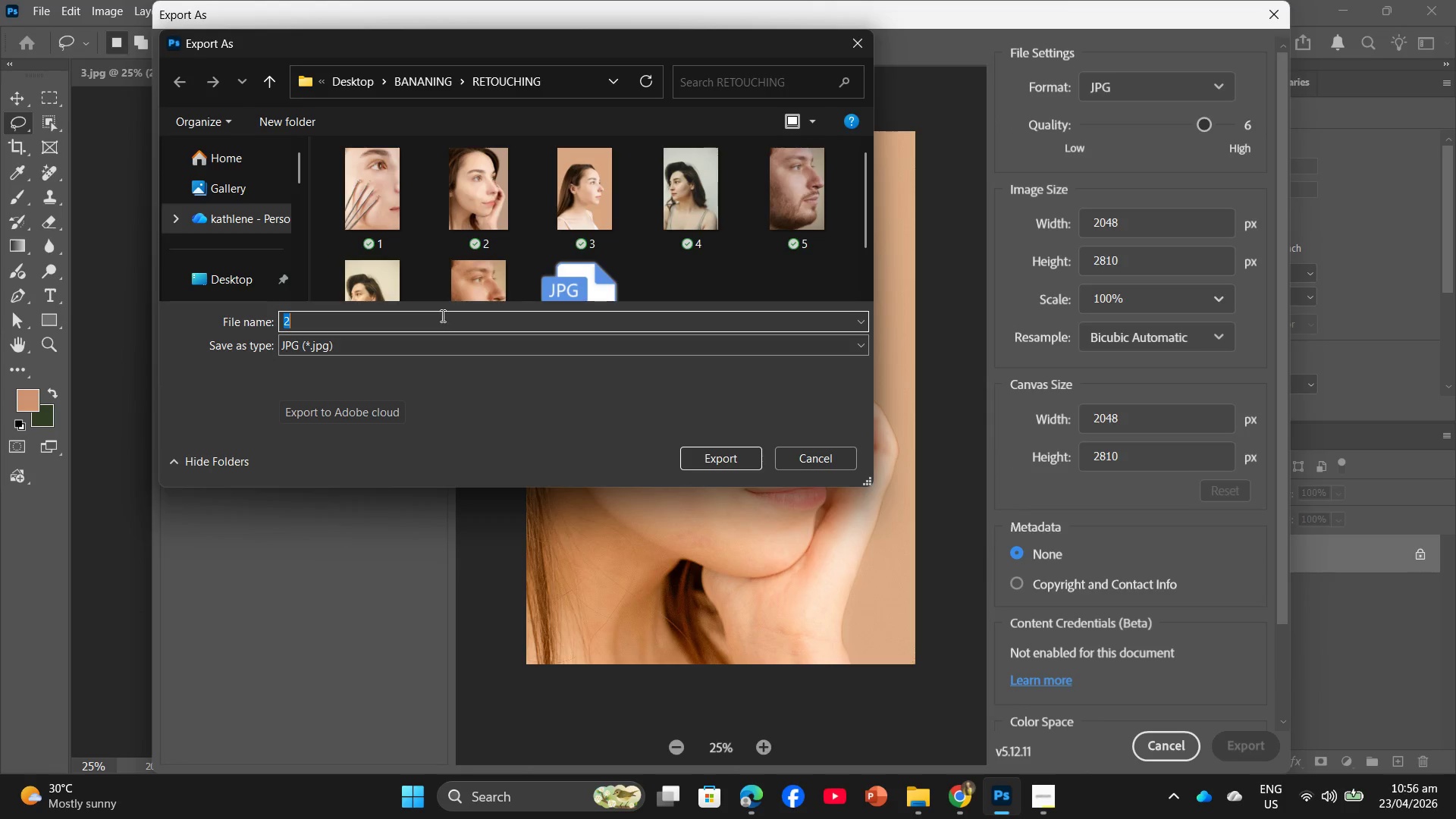 
hold_key(key=G, duration=0.33)
 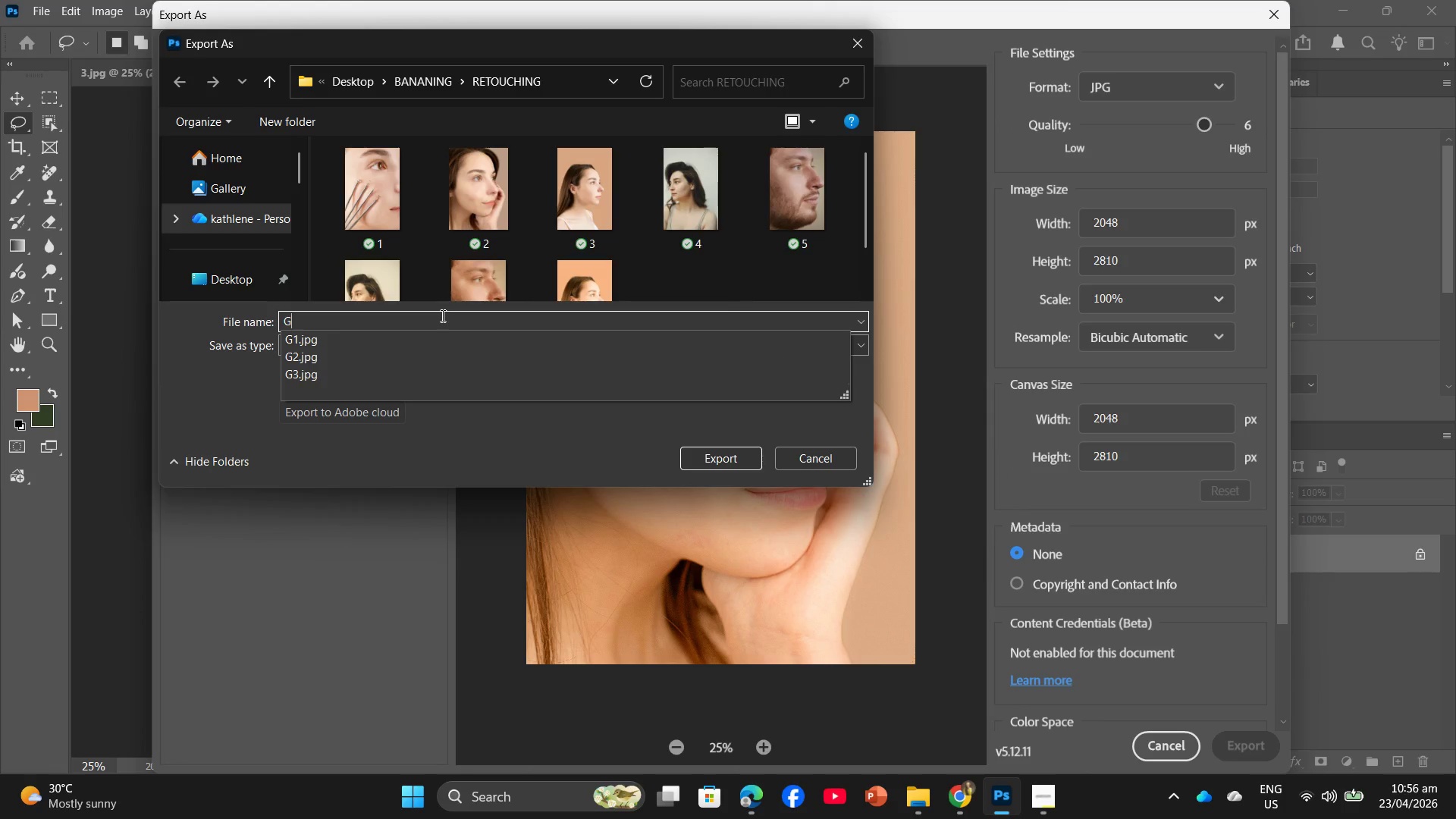 
key(Enter)
 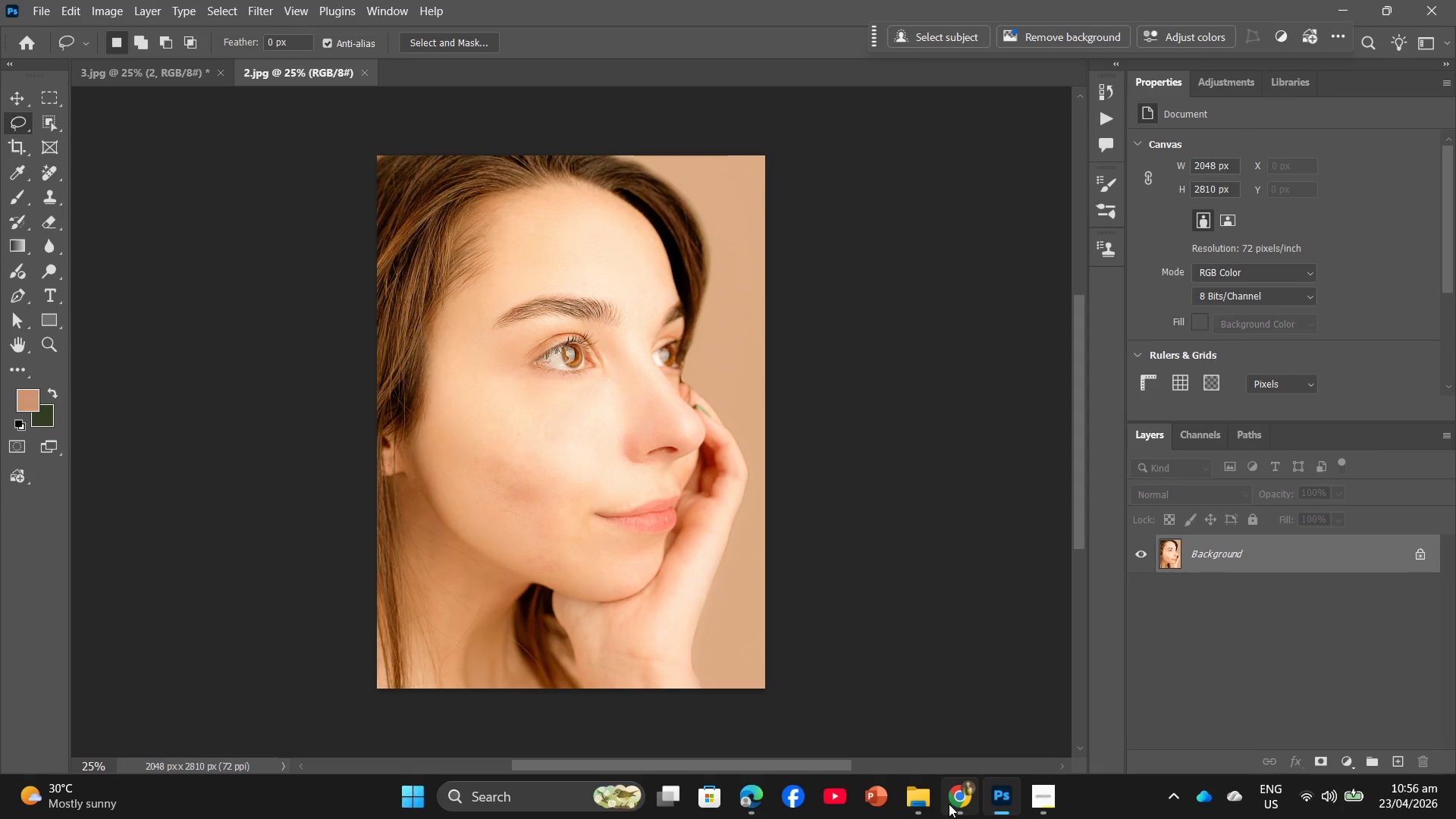 
left_click([901, 717])
 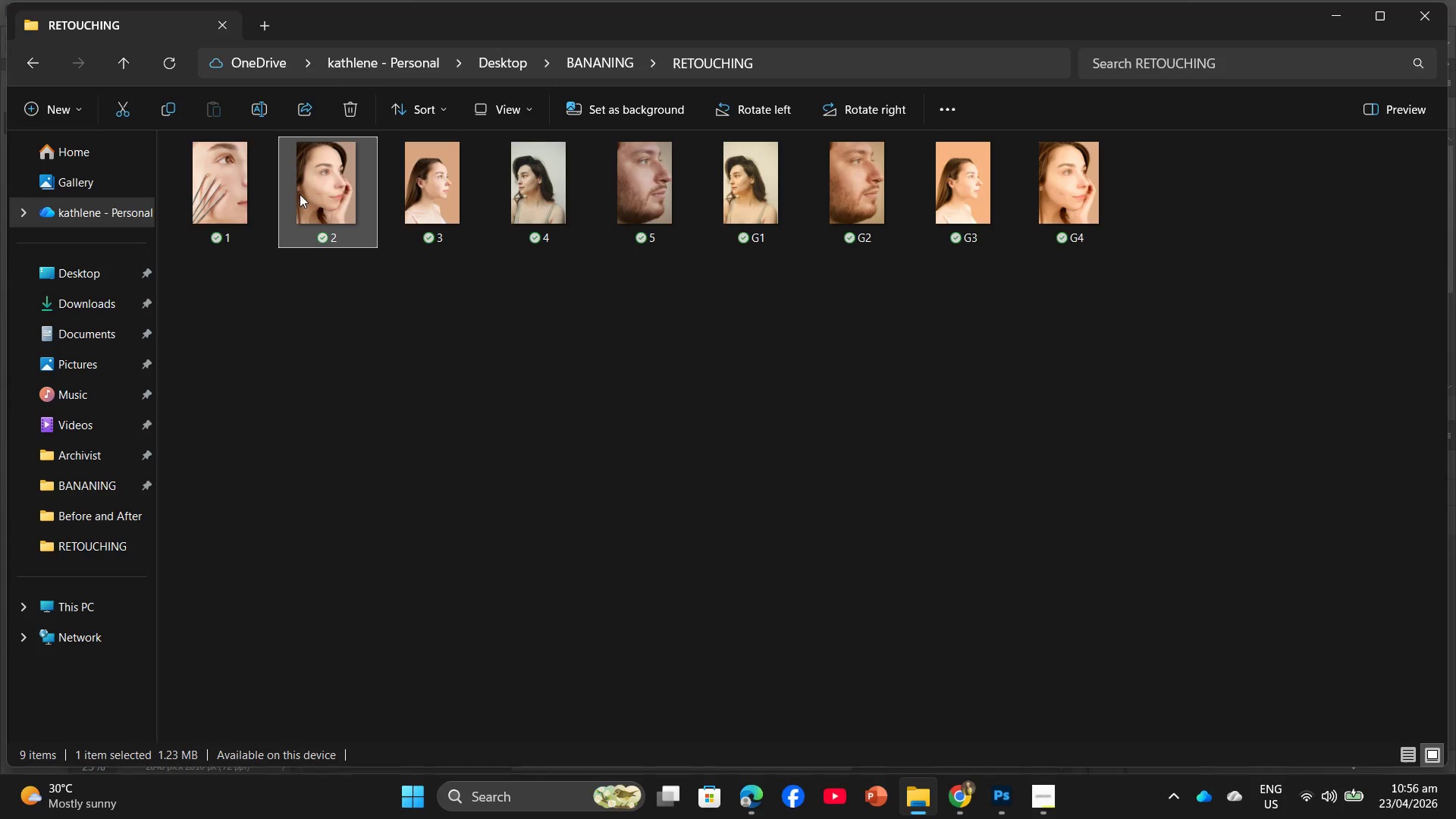 
left_click_drag(start_coordinate=[234, 187], to_coordinate=[444, 77])
 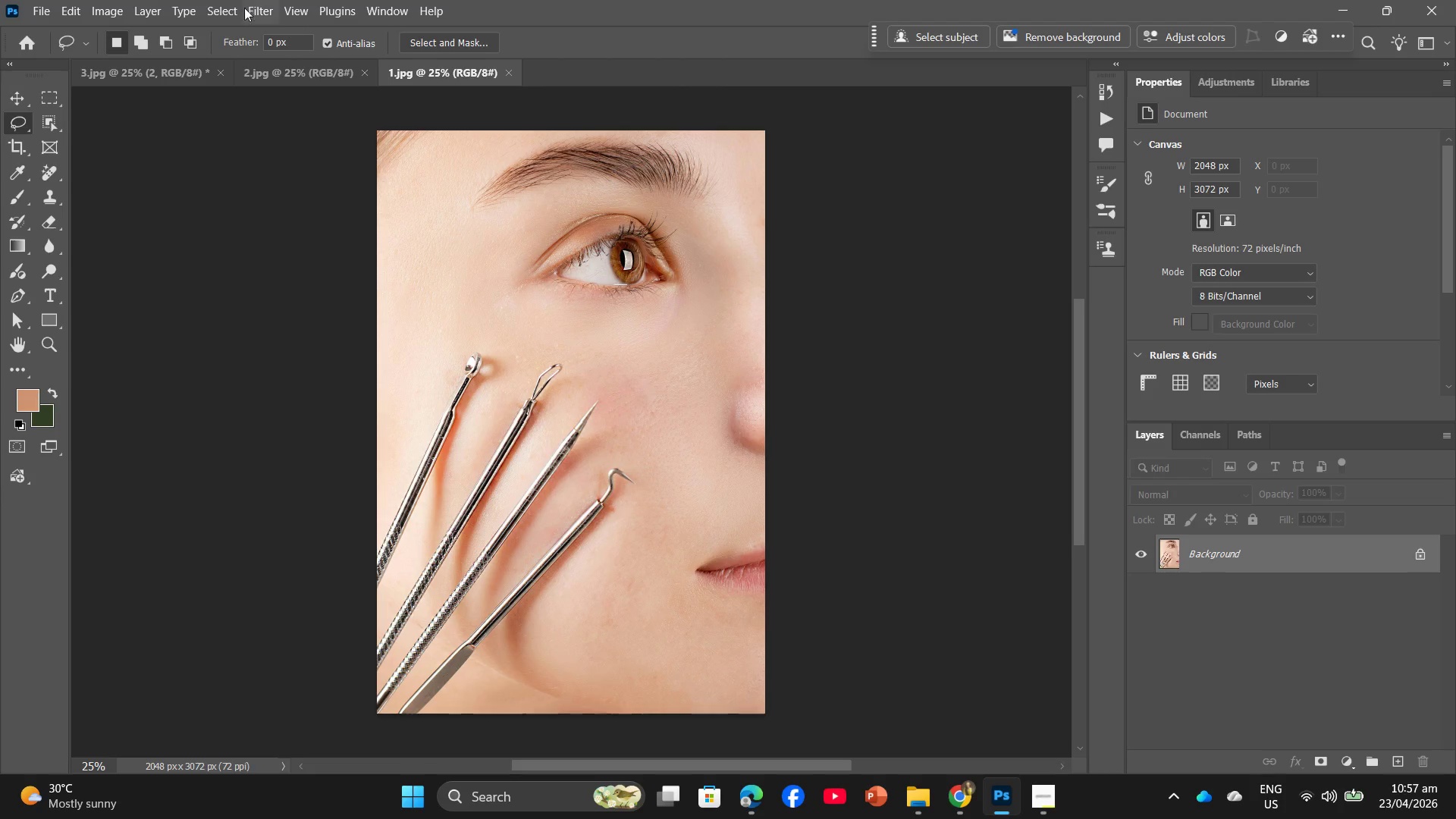 
left_click([274, 6])
 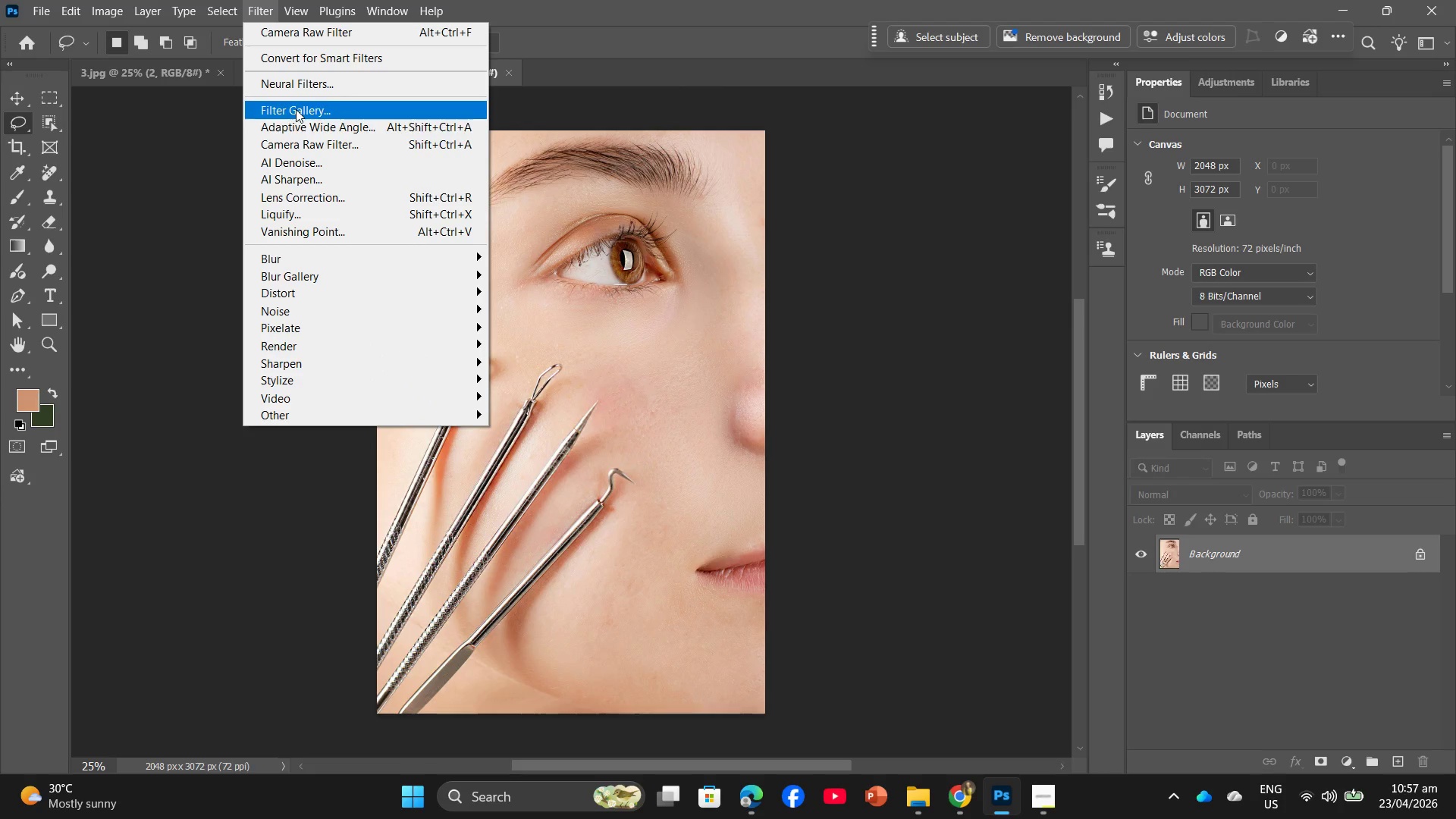 
left_click([296, 127])
 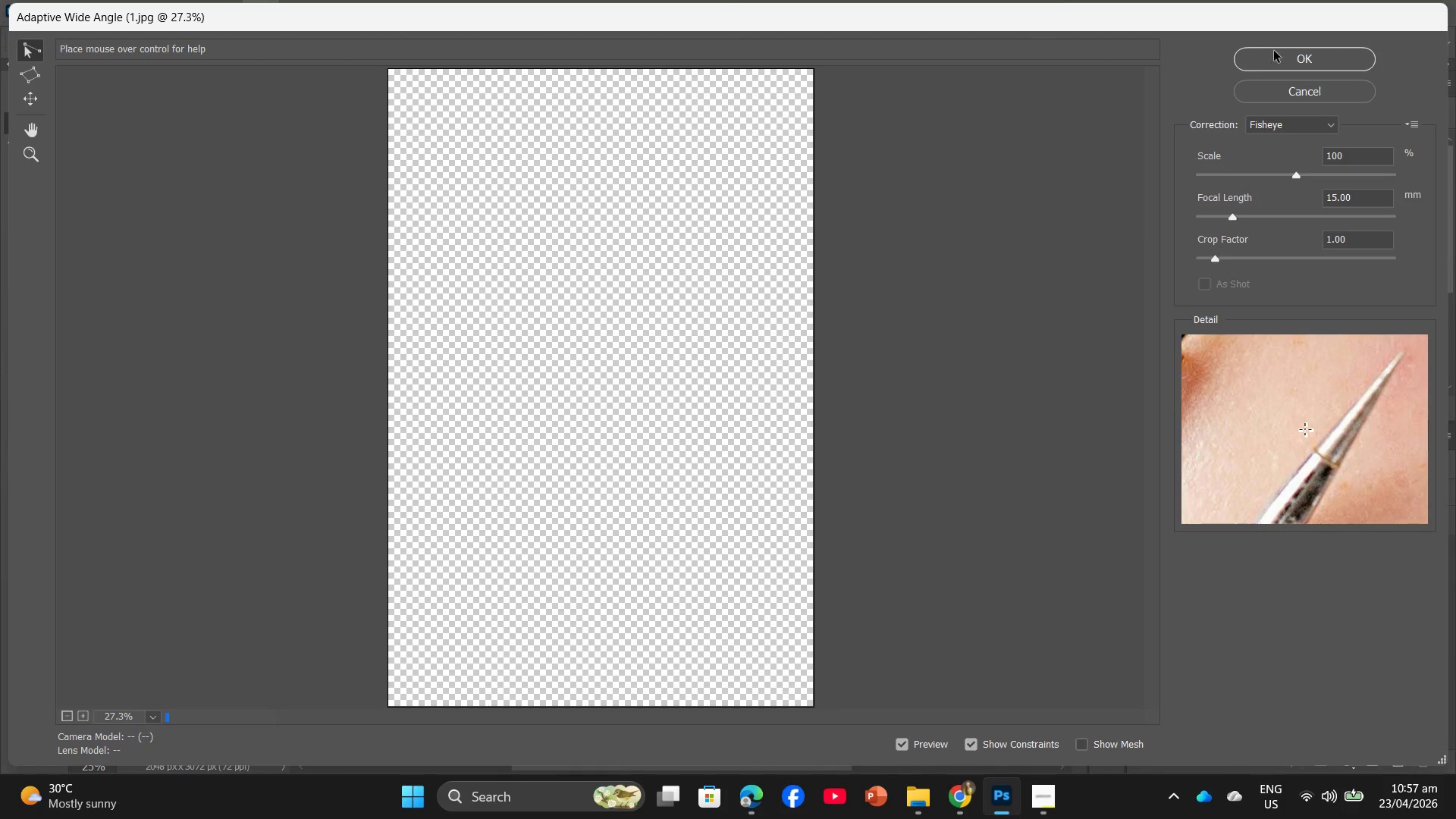 
left_click_drag(start_coordinate=[1285, 84], to_coordinate=[1282, 91])
 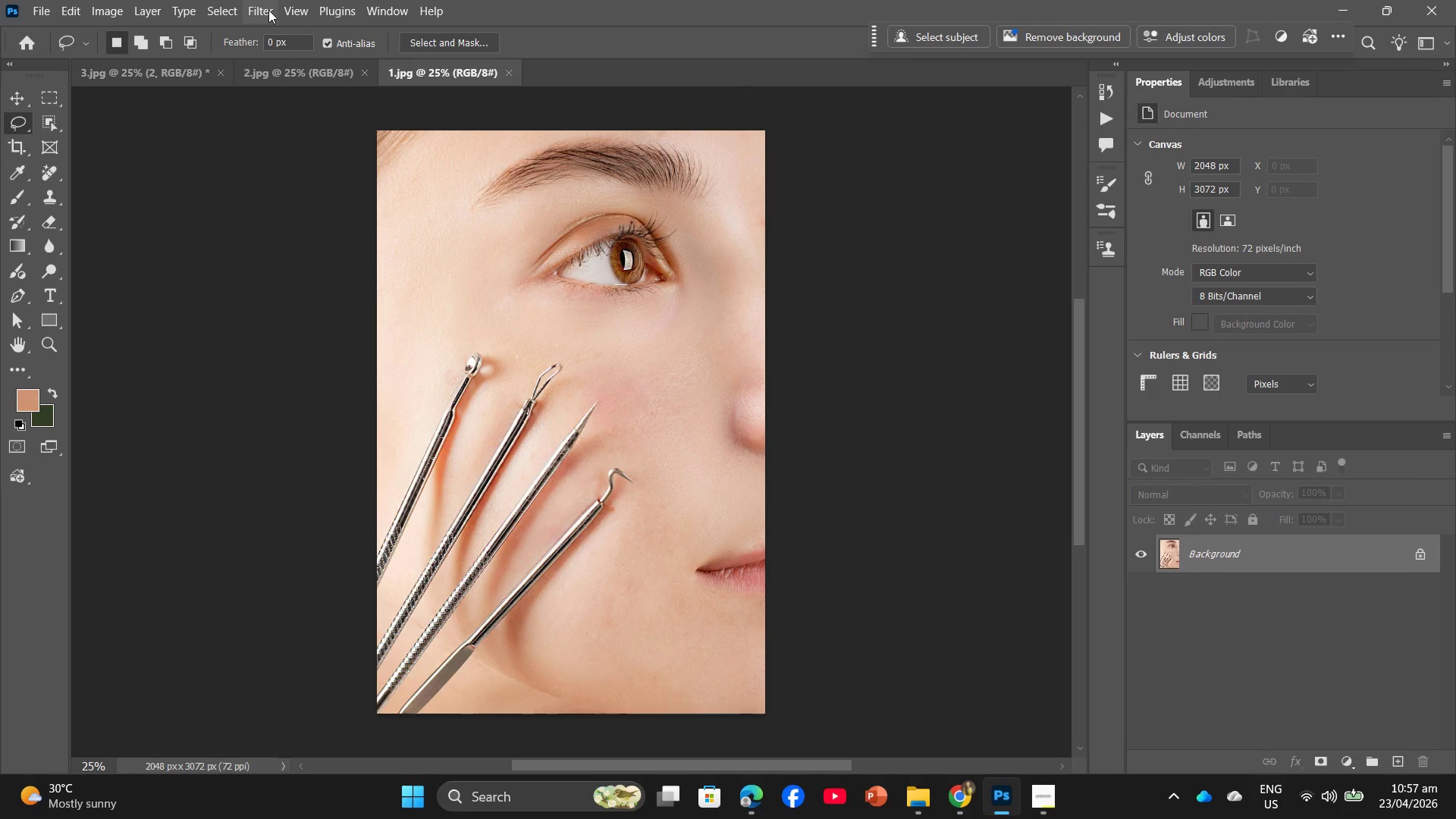 
left_click([268, 10])
 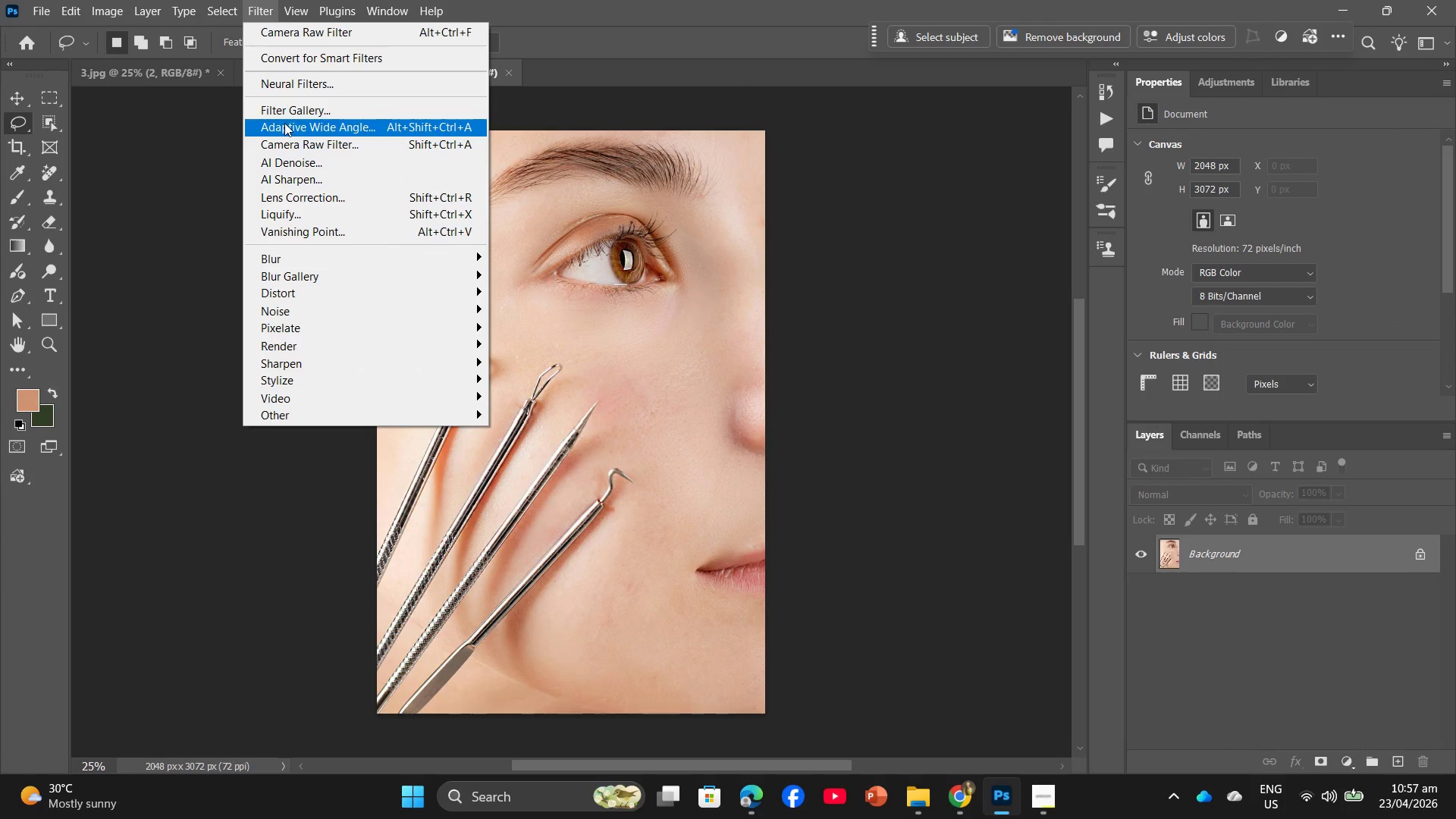 
left_click([289, 140])
 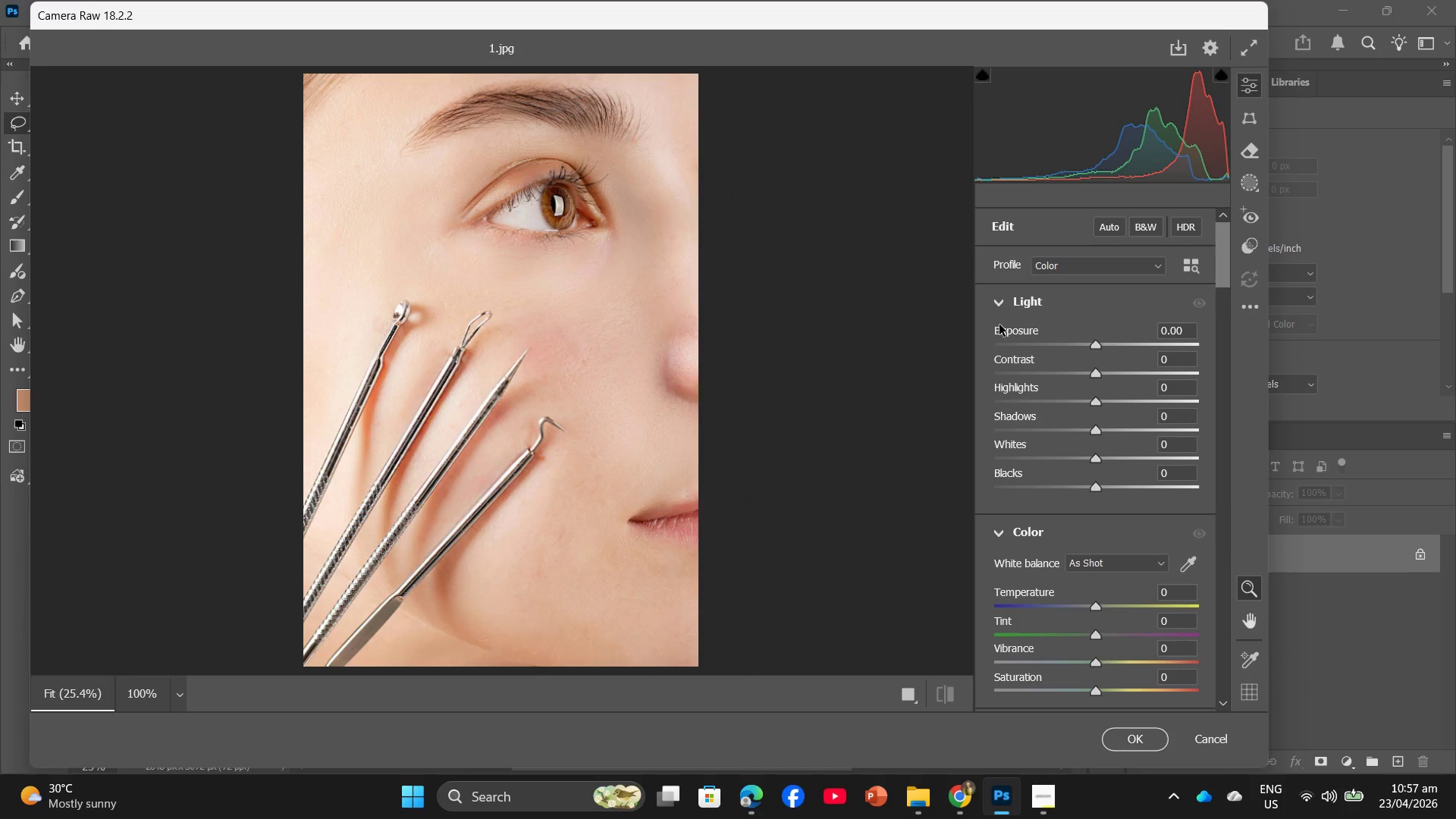 
left_click([1186, 335])
 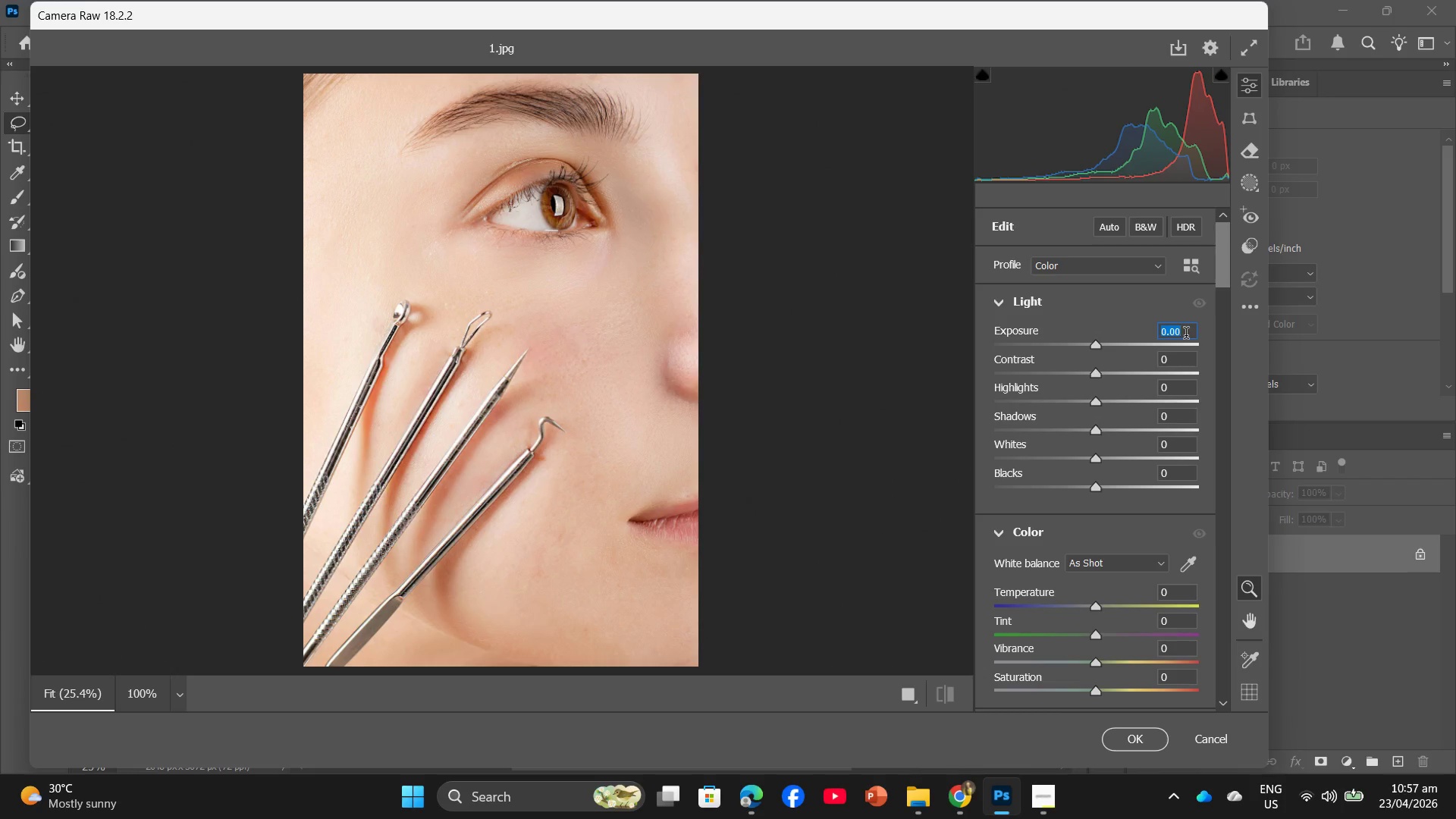 
key(Numpad0)
 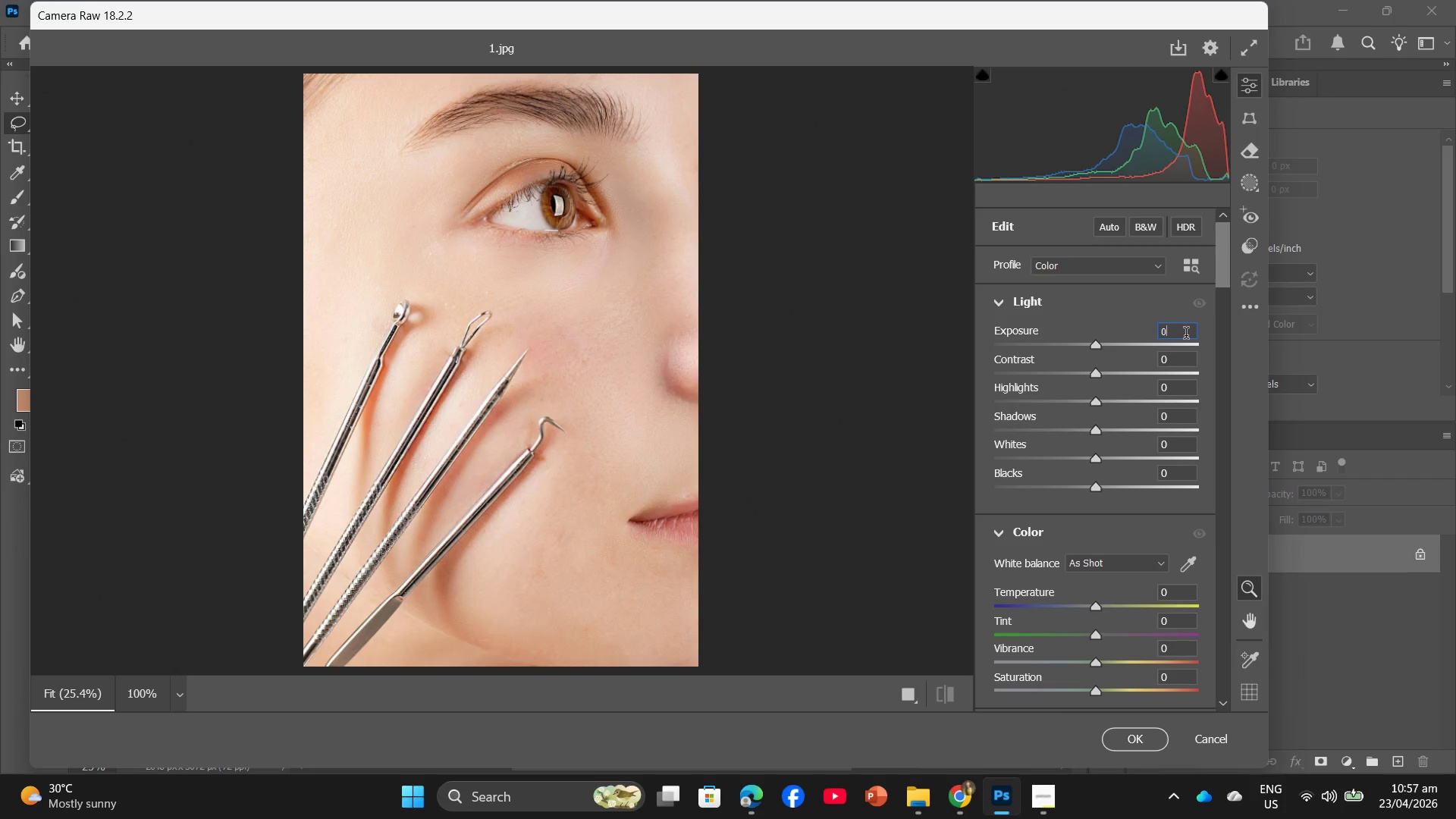 
key(NumpadDecimal)
 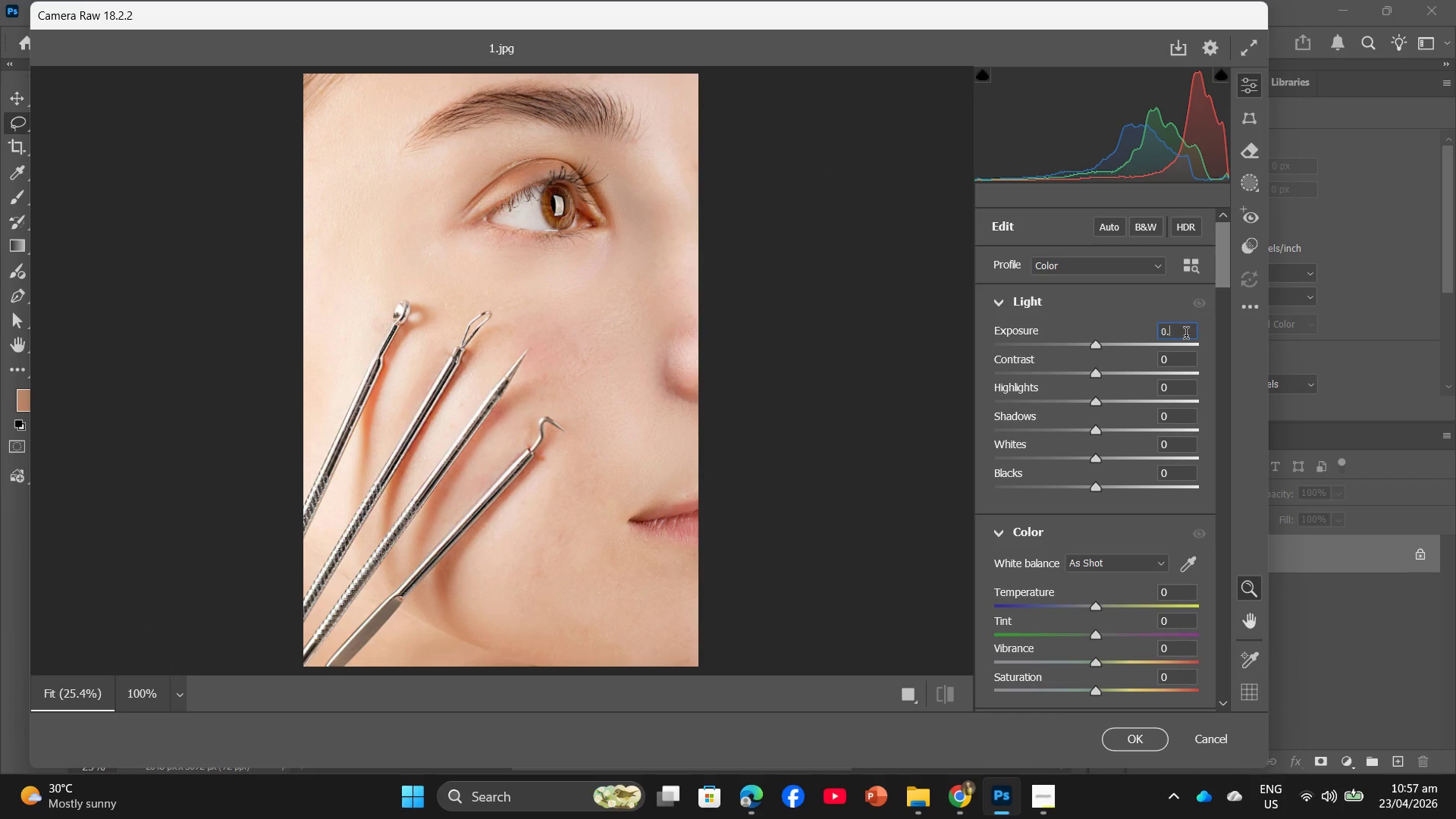 
key(Numpad2)
 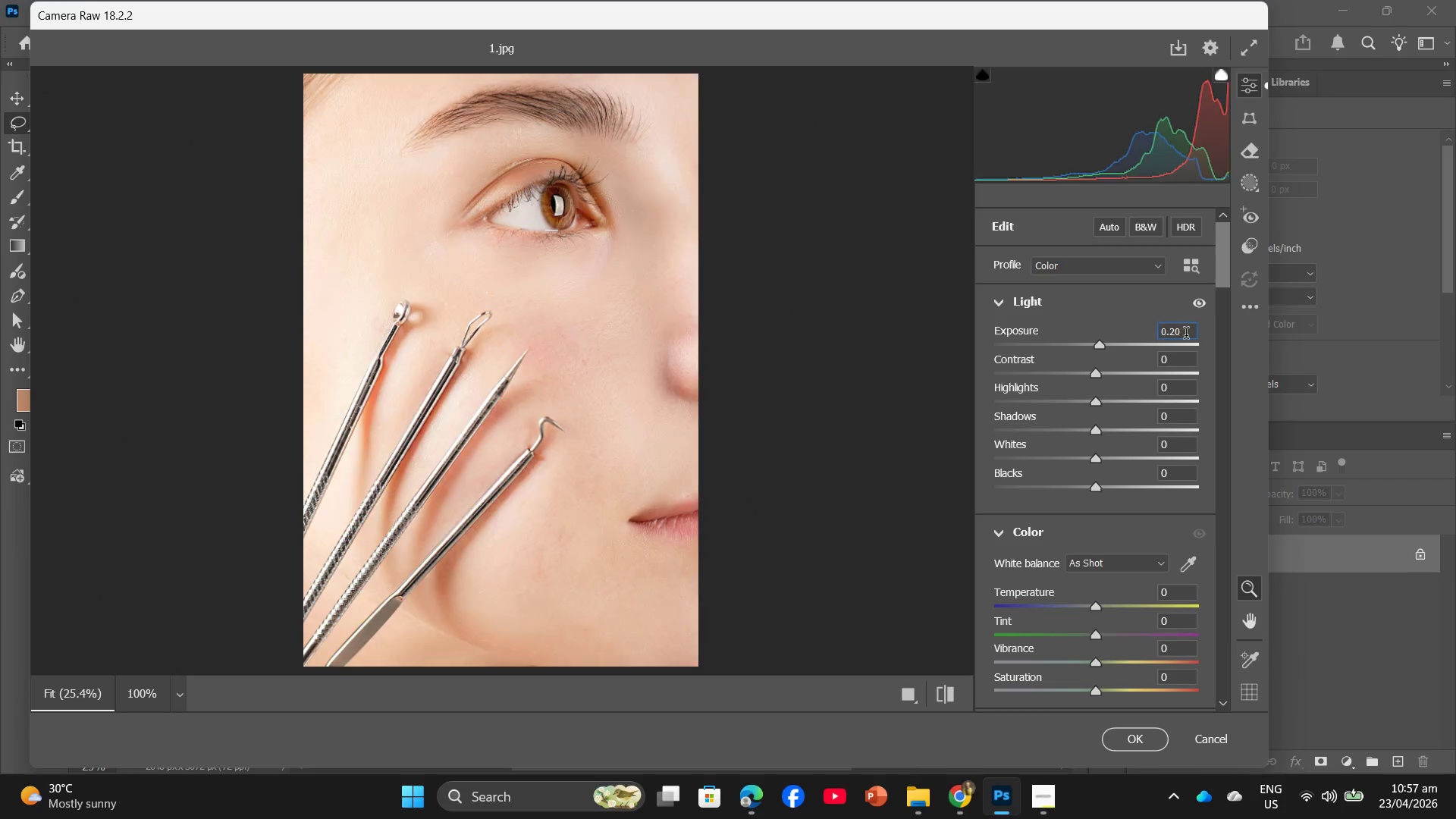 
key(Numpad0)
 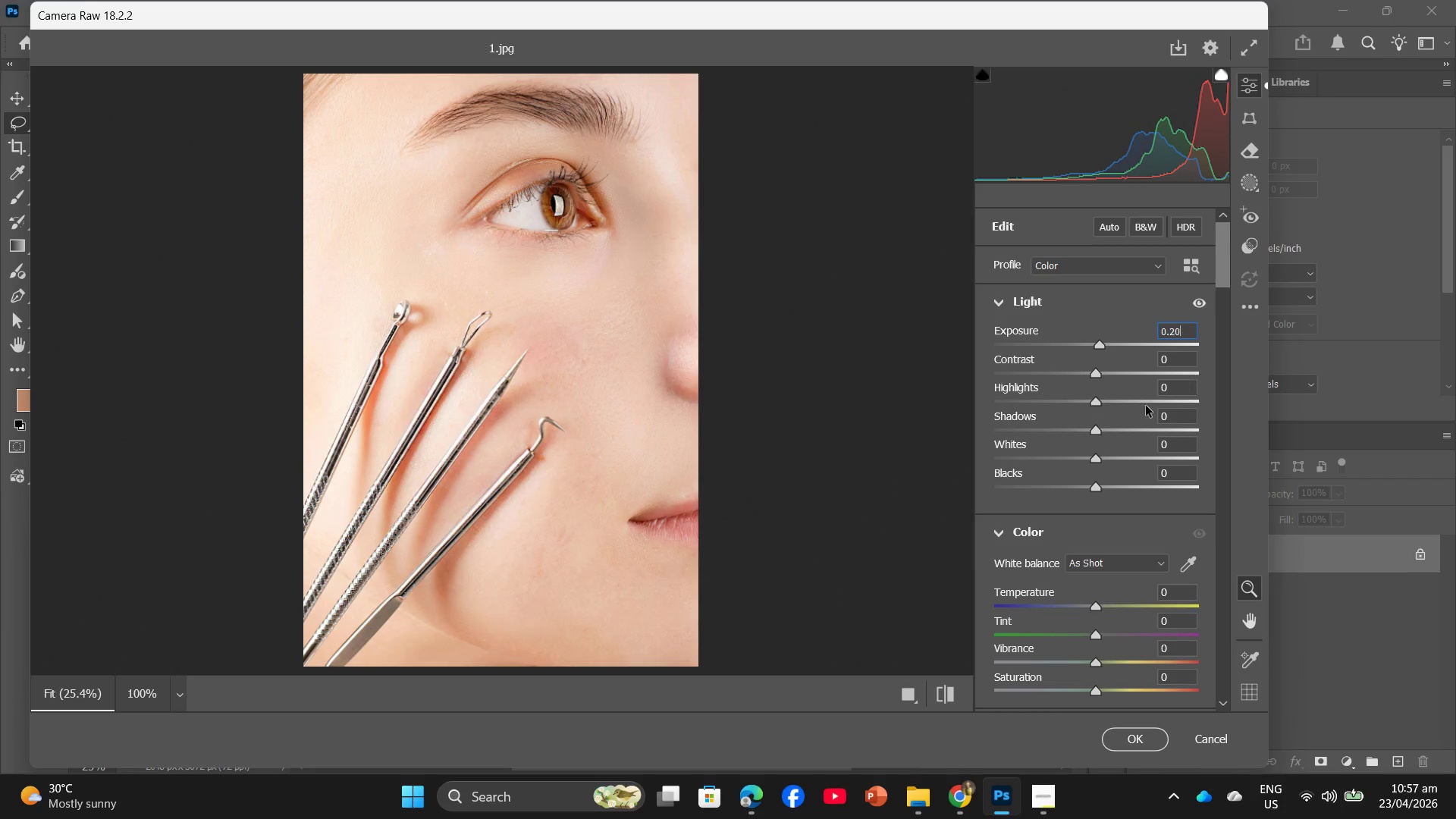 
left_click([1180, 394])
 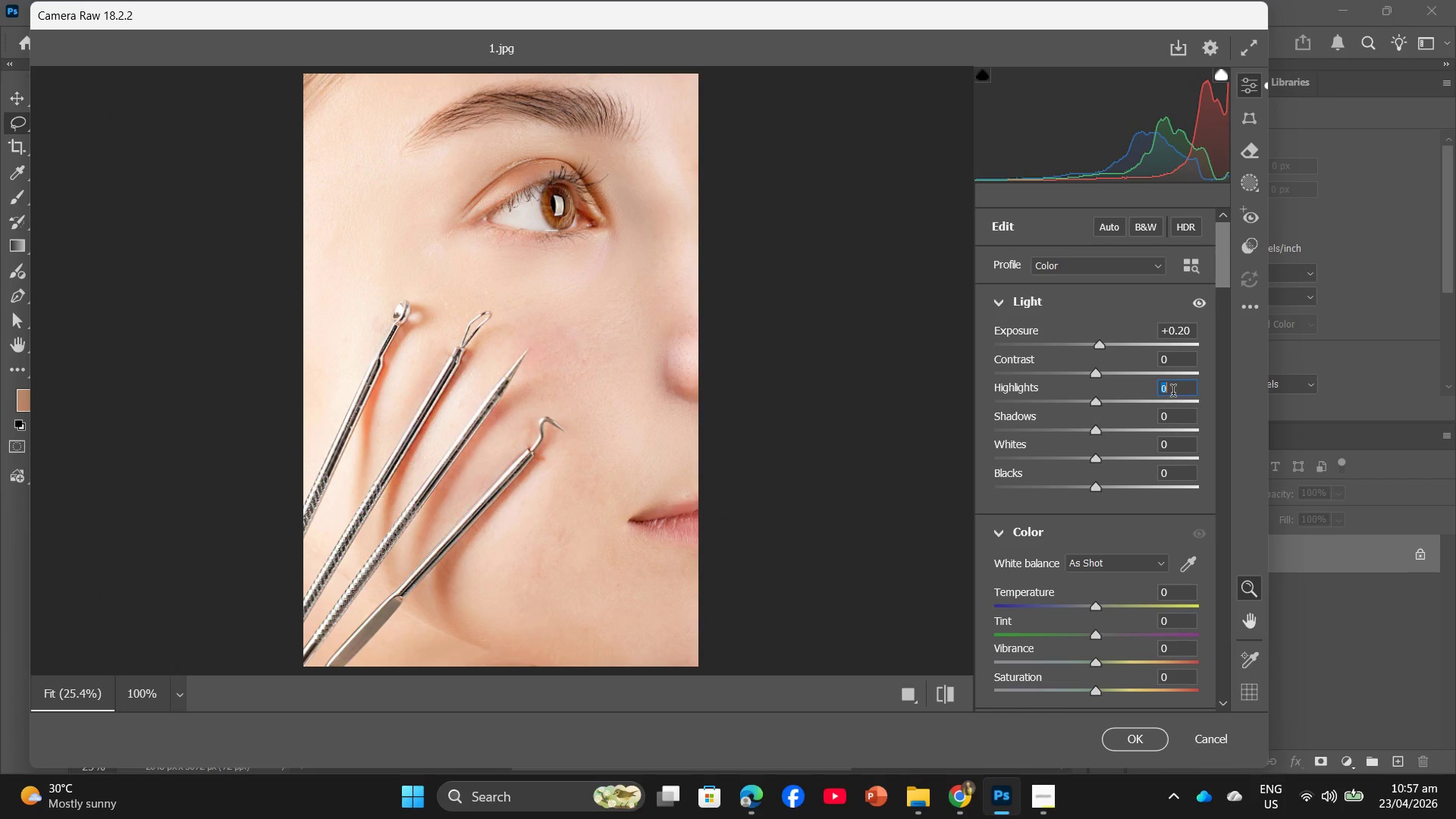 
key(Minus)
 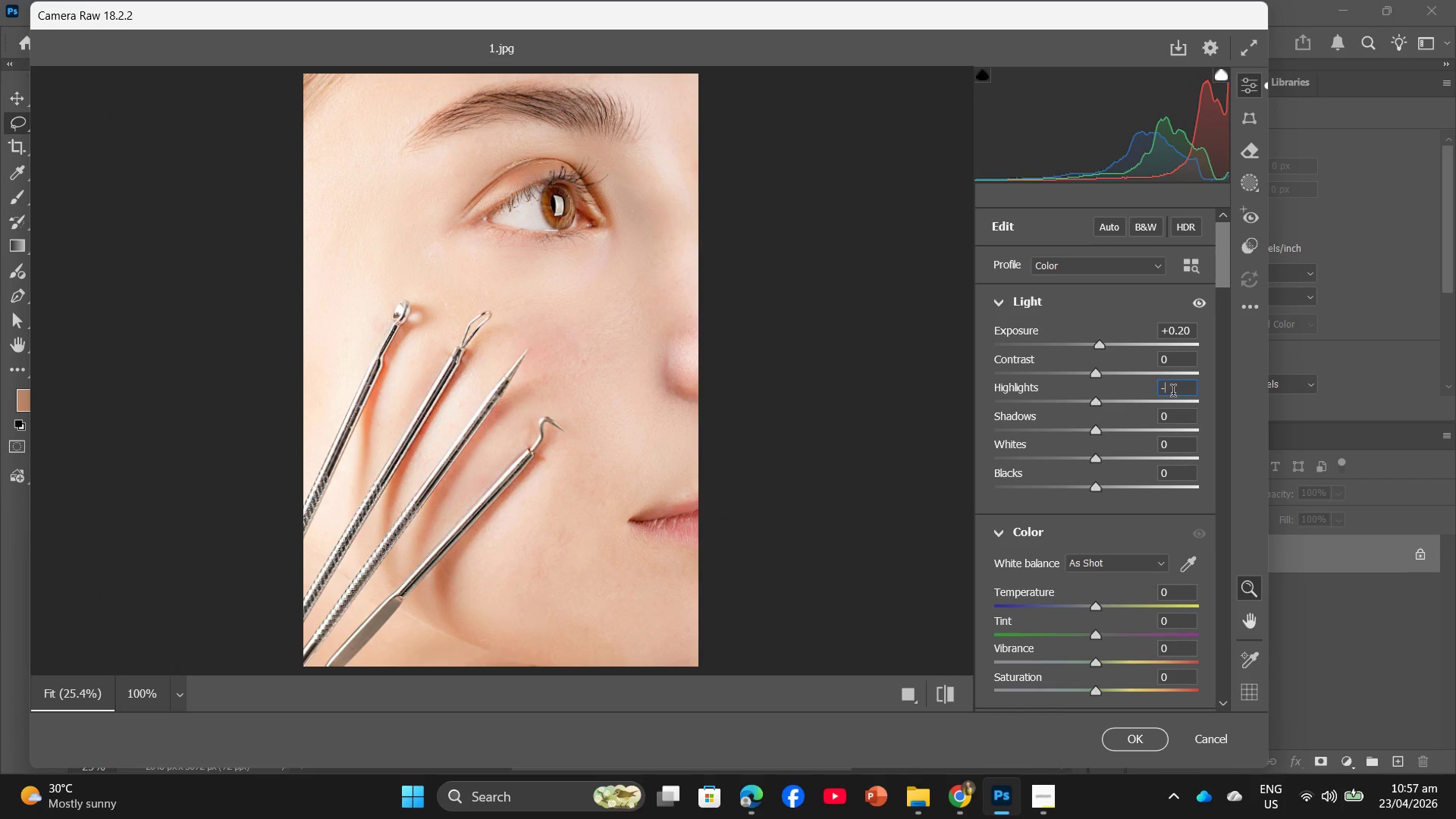 
key(Numpad3)
 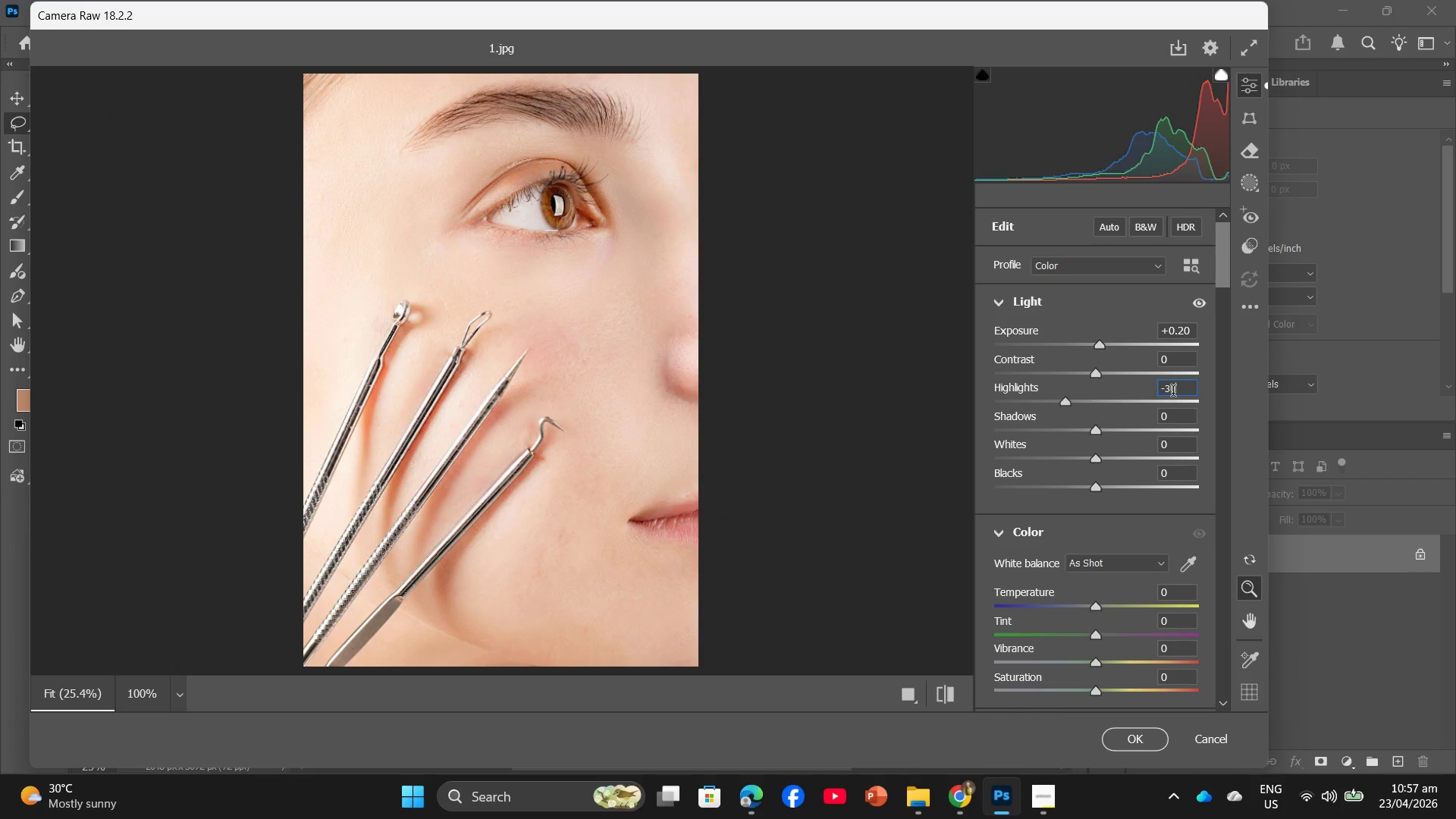 
key(Numpad0)
 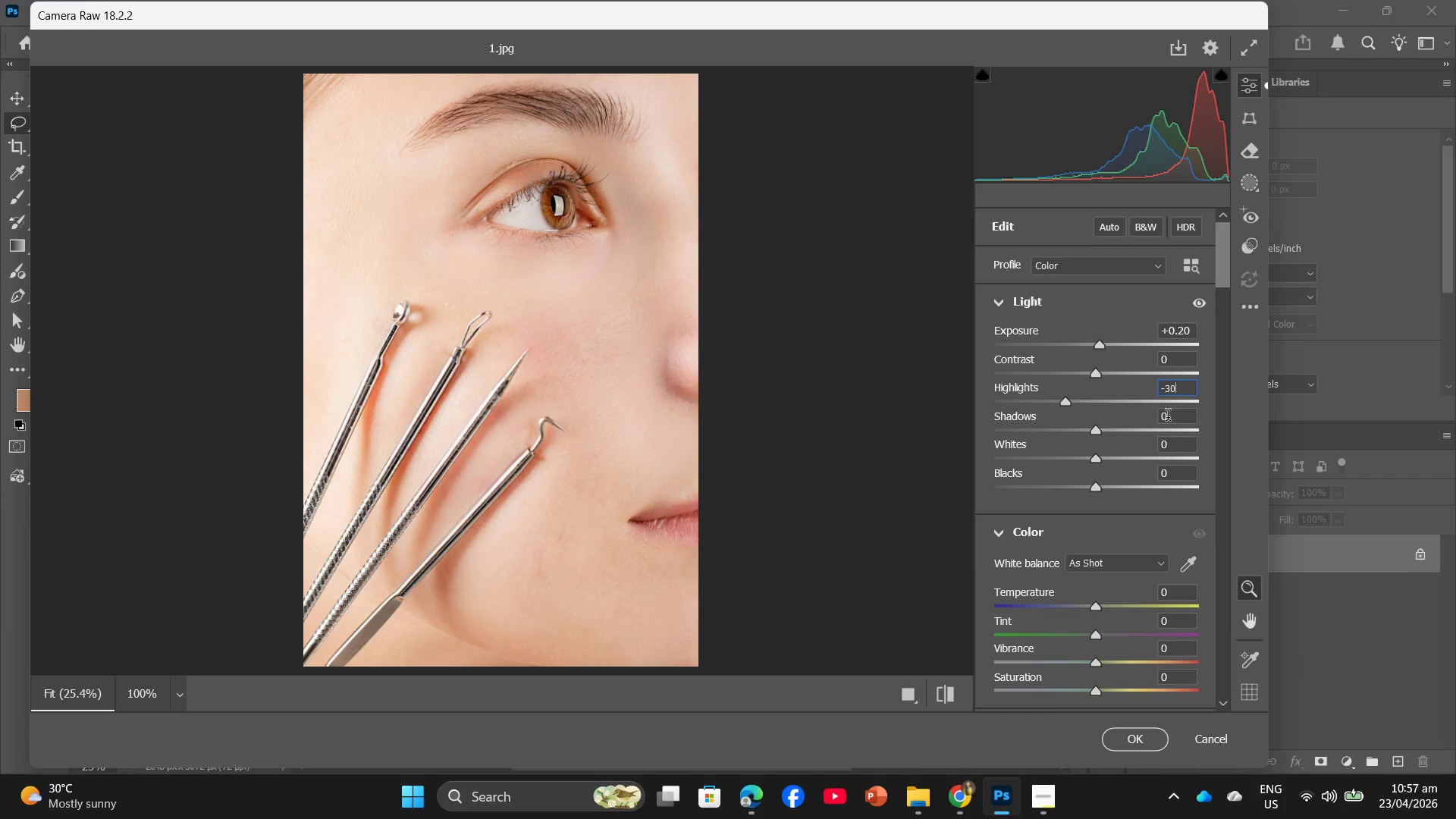 
left_click([1171, 417])
 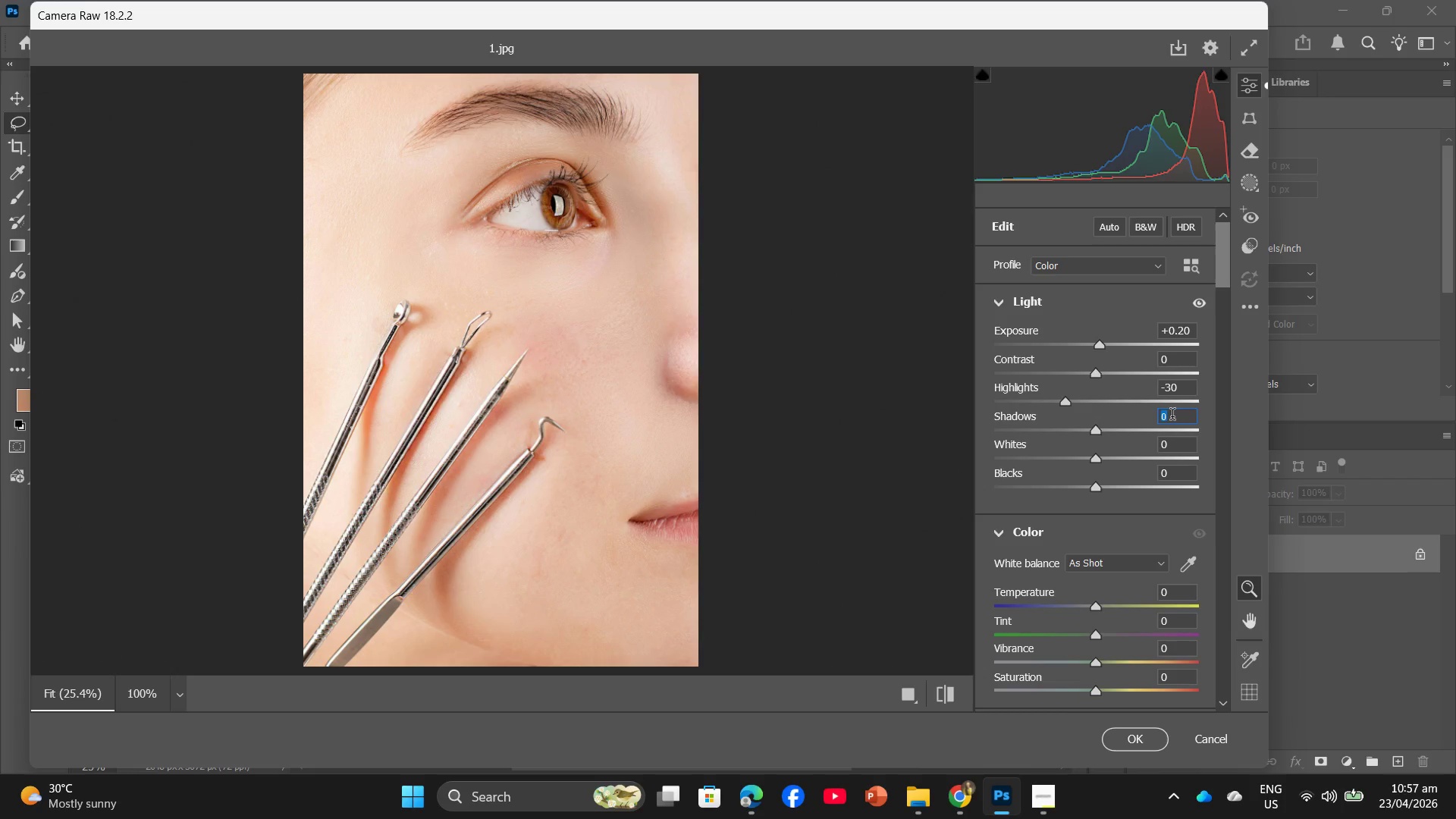 
key(Numpad2)
 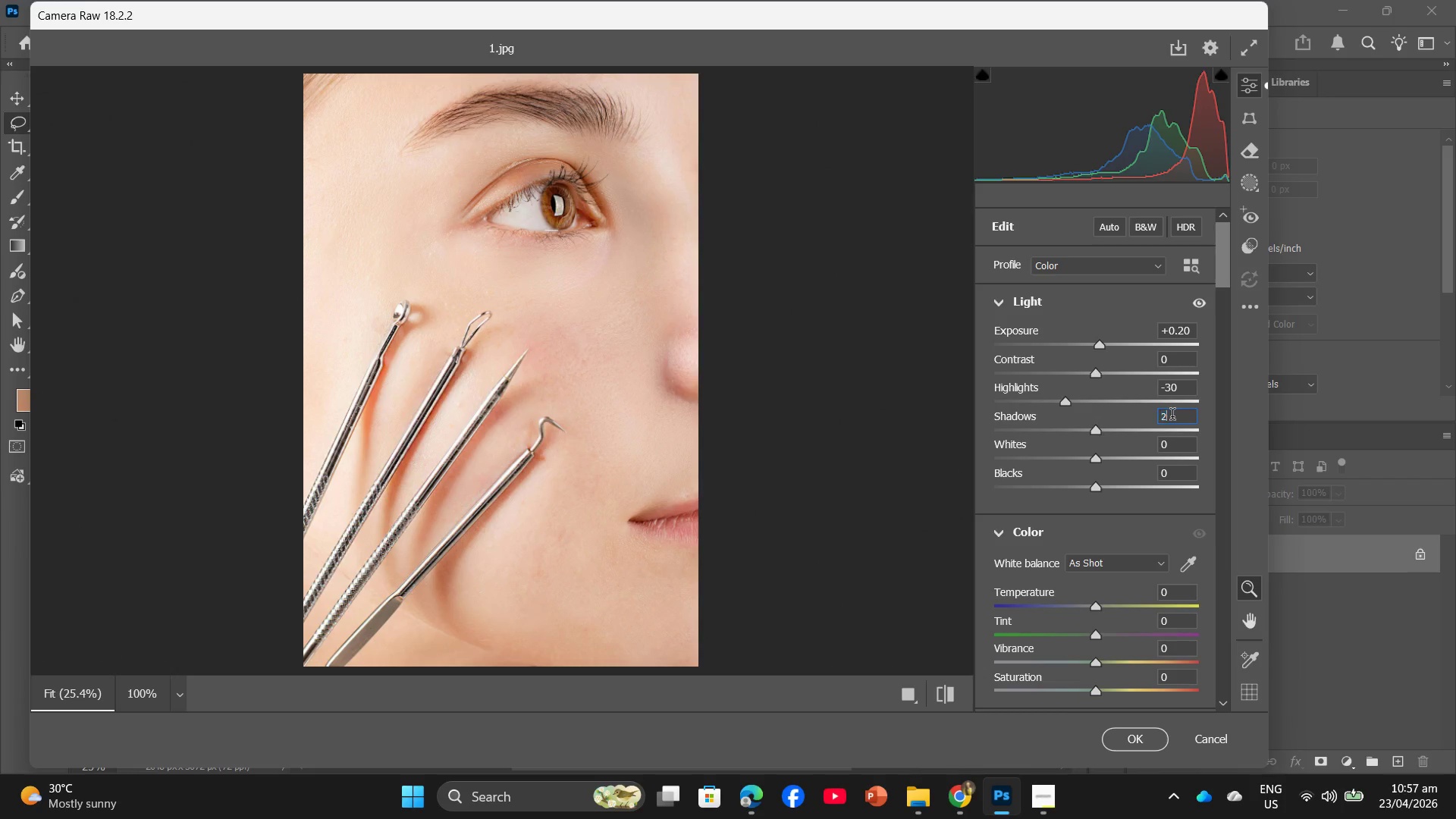 
key(Numpad0)
 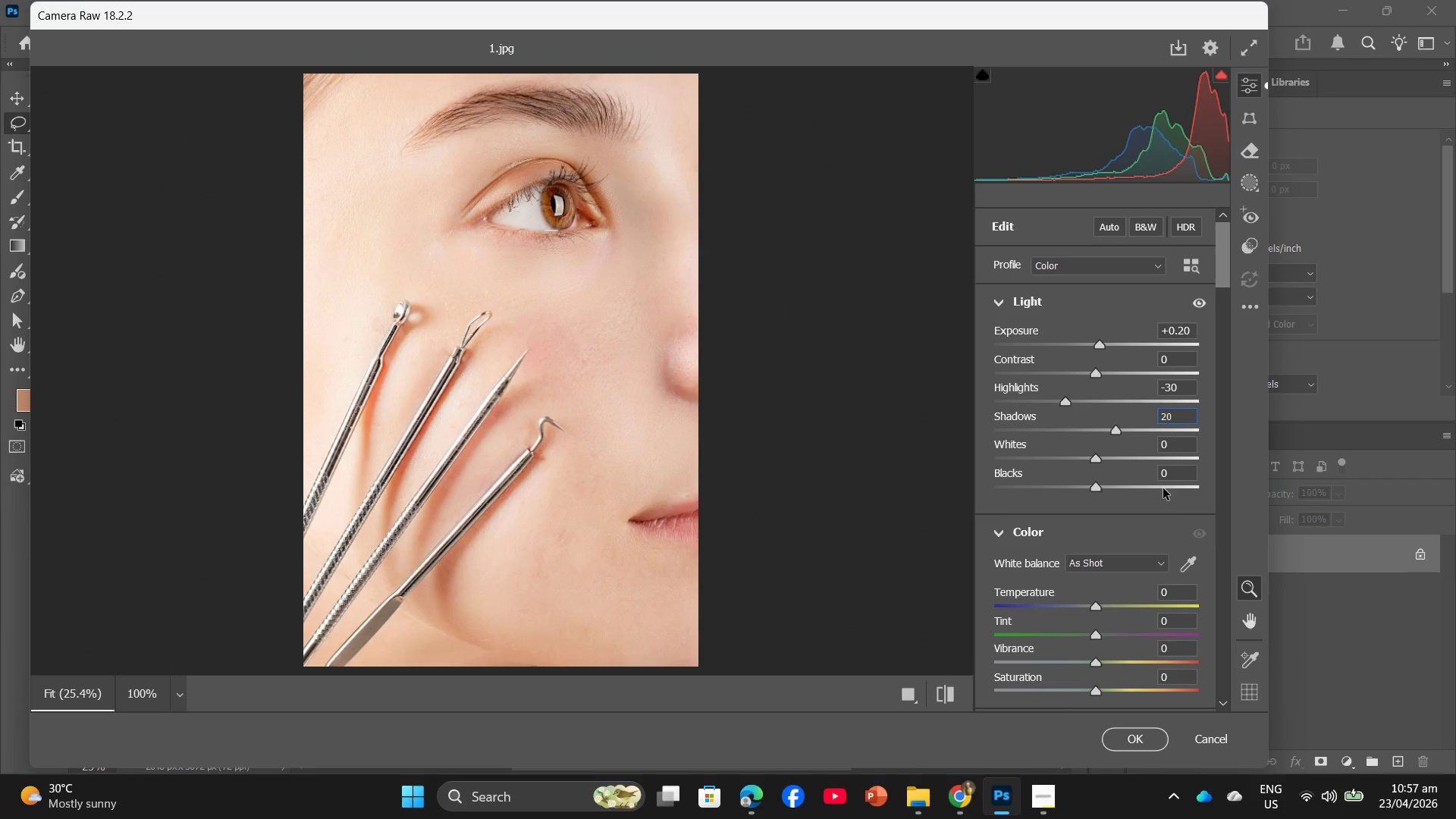 
scroll: coordinate [1187, 512], scroll_direction: down, amount: 2.0
 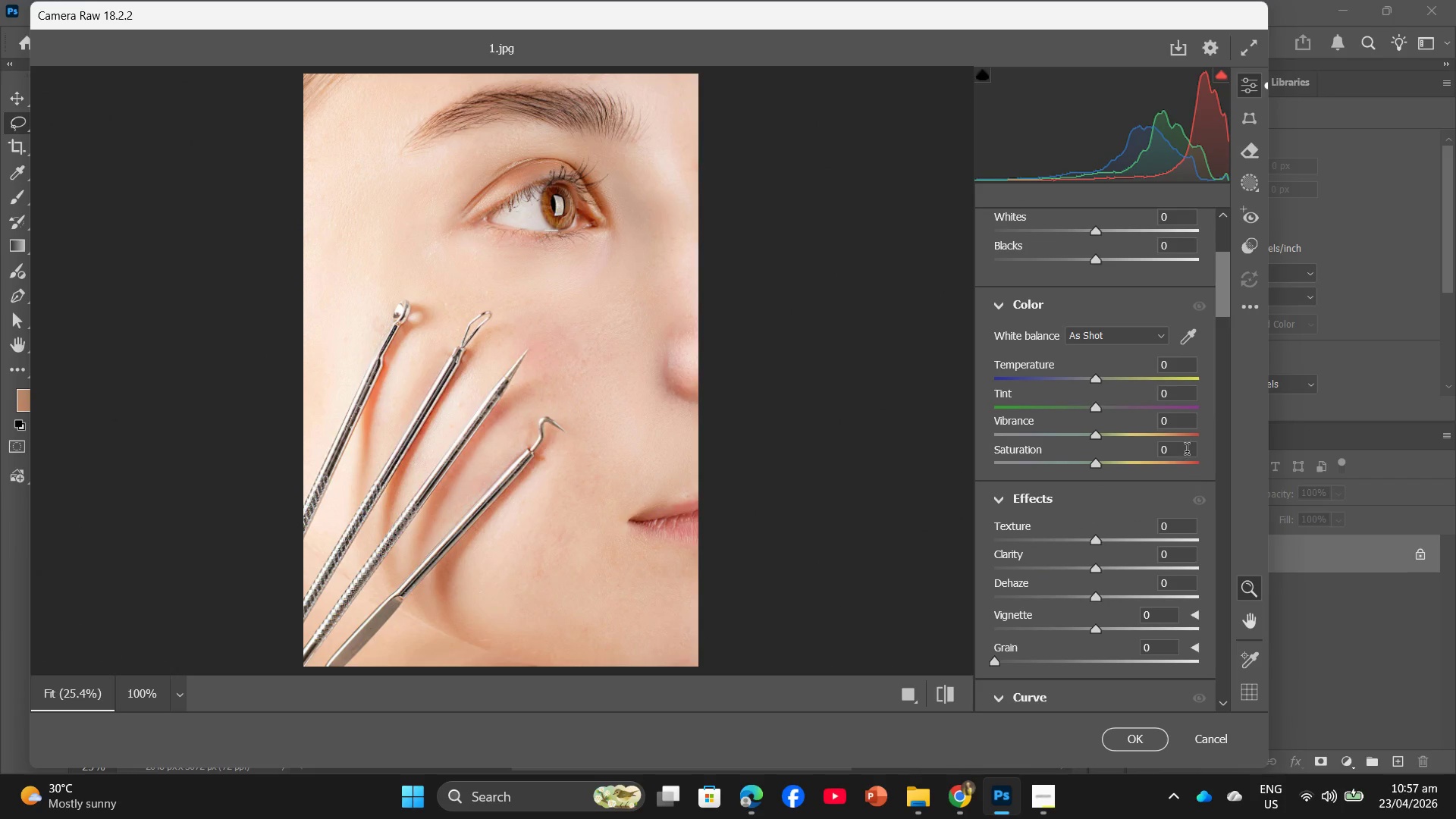 
scroll: coordinate [1187, 444], scroll_direction: up, amount: 1.0
 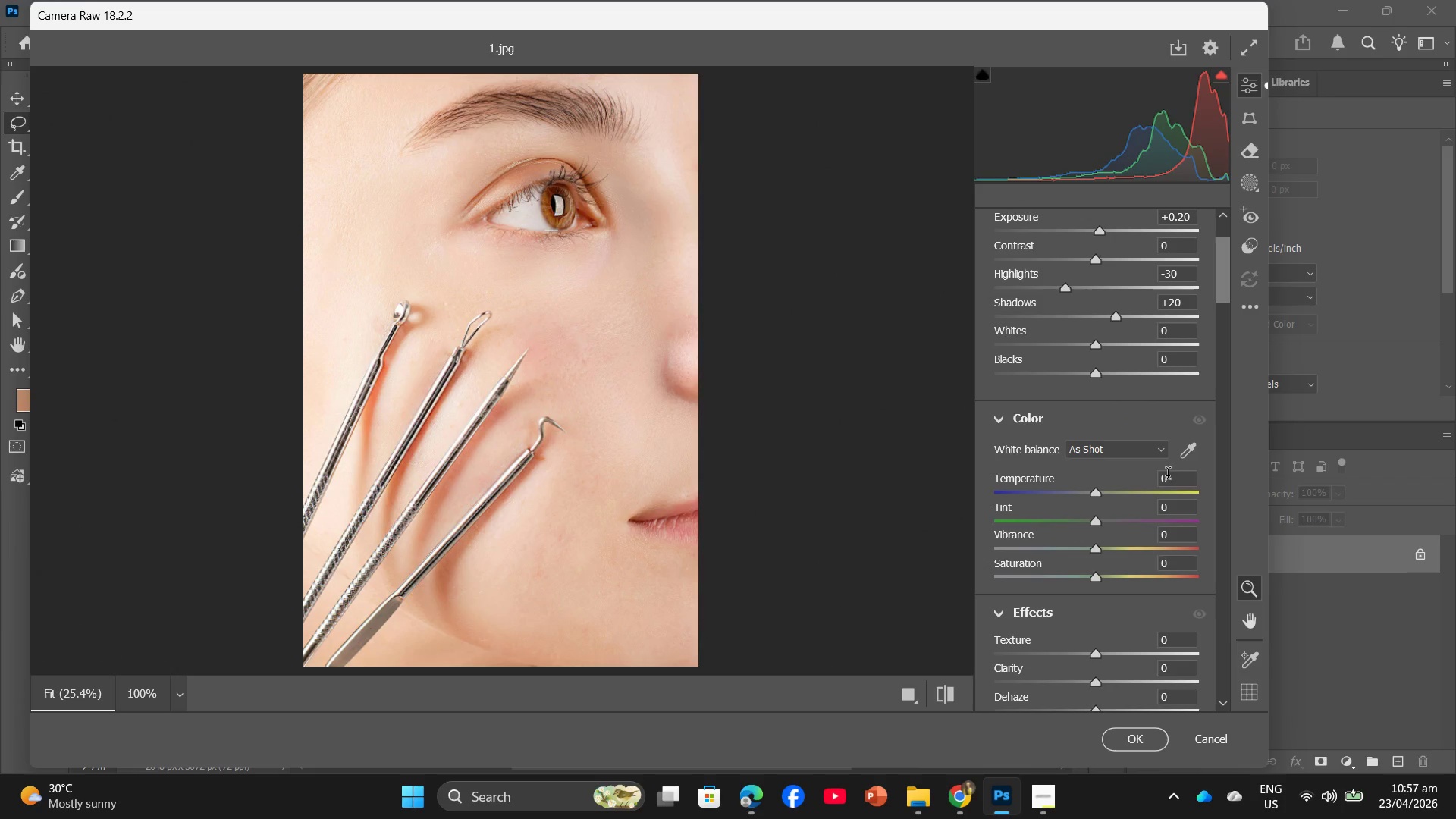 
left_click([1176, 481])
 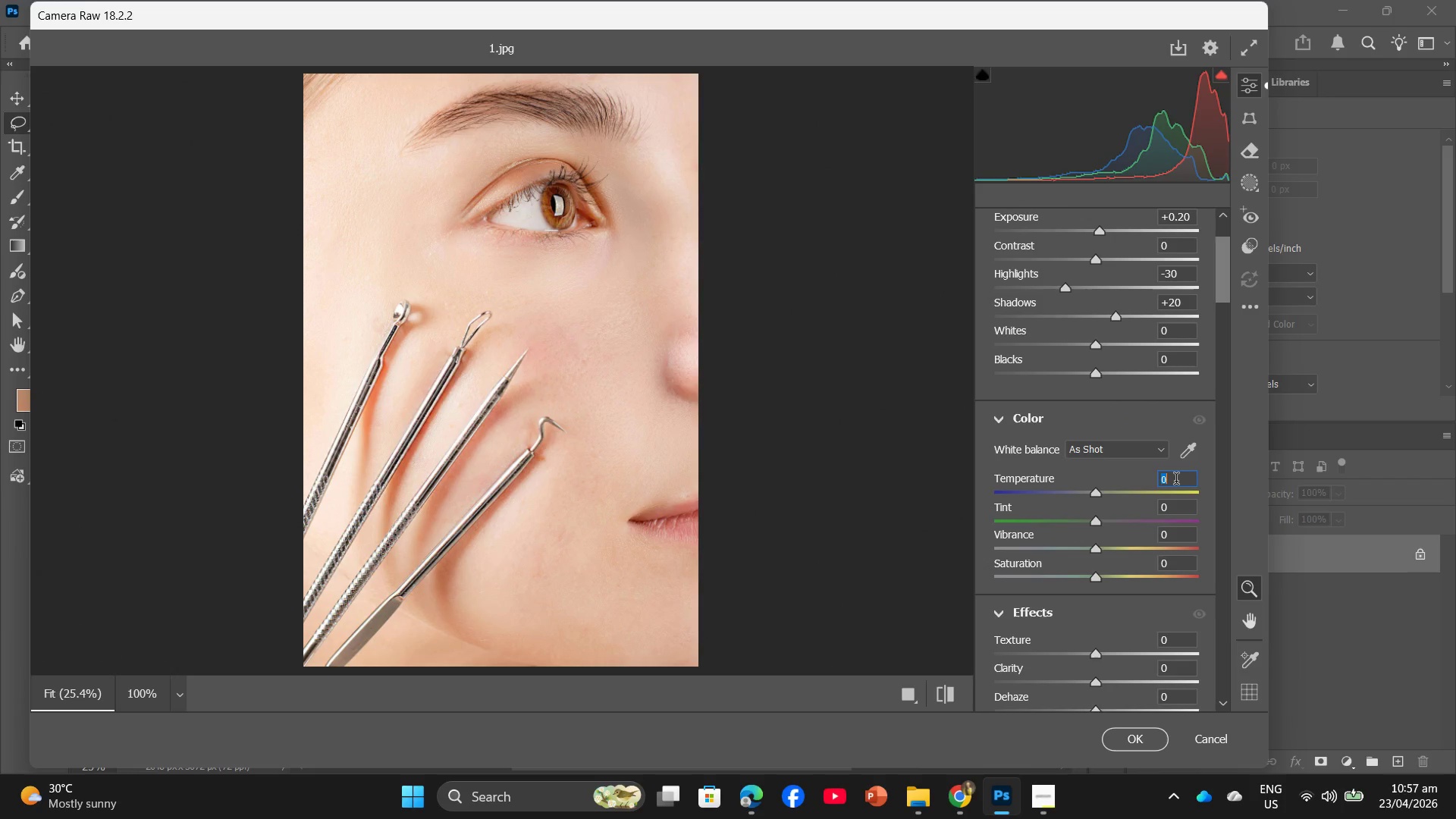 
key(Numpad2)
 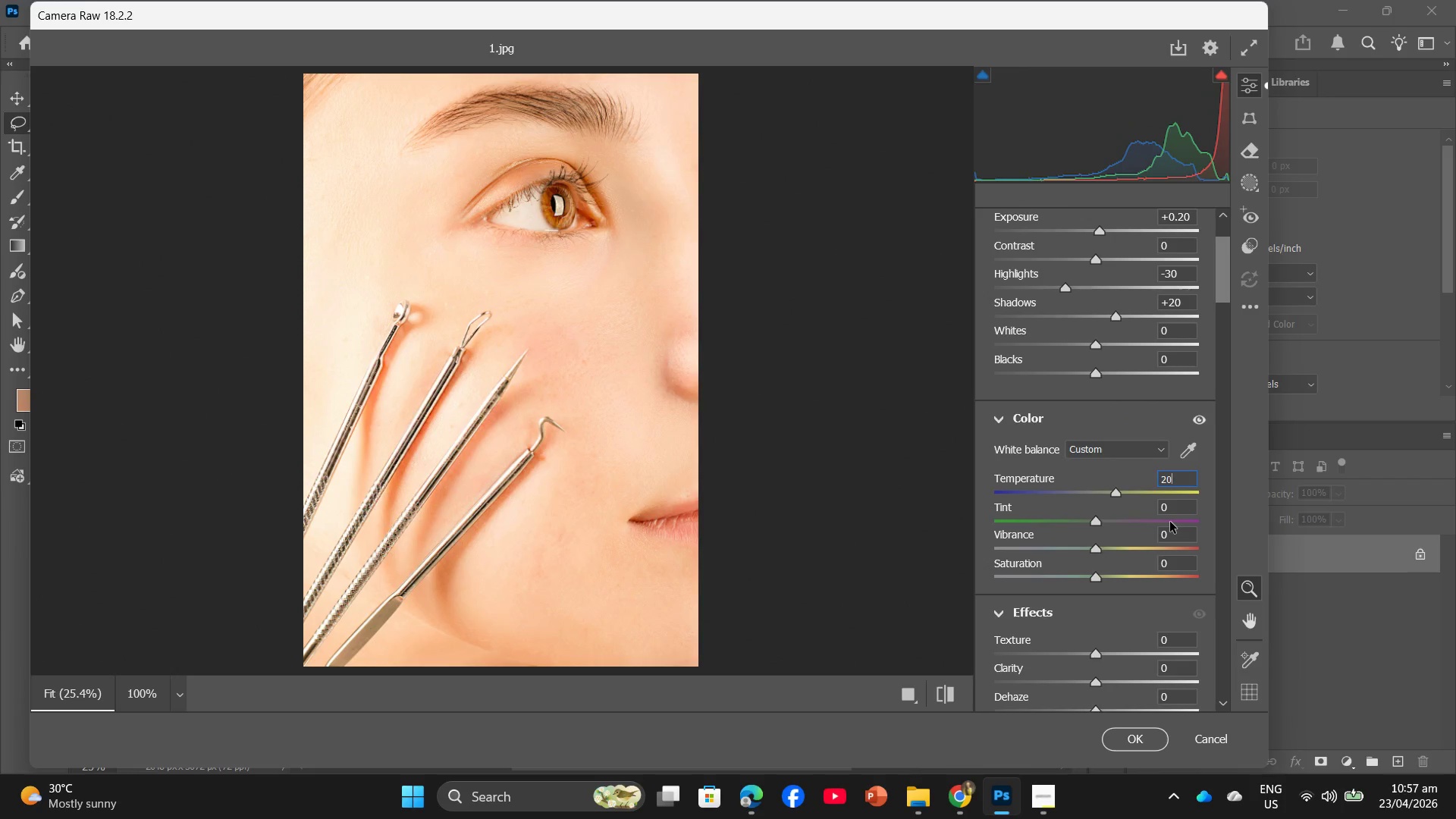 
left_click([1173, 510])
 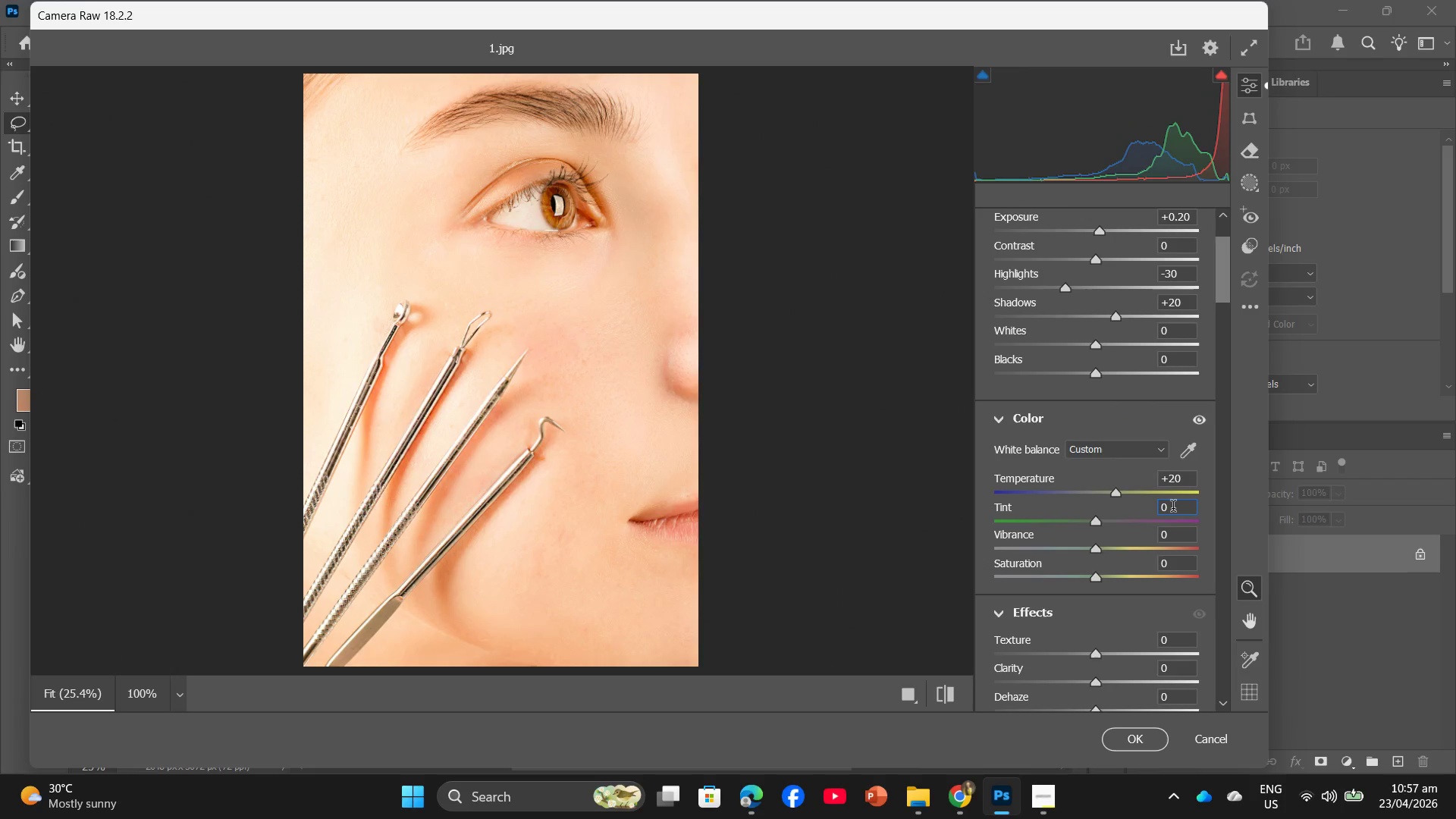 
key(Numpad5)
 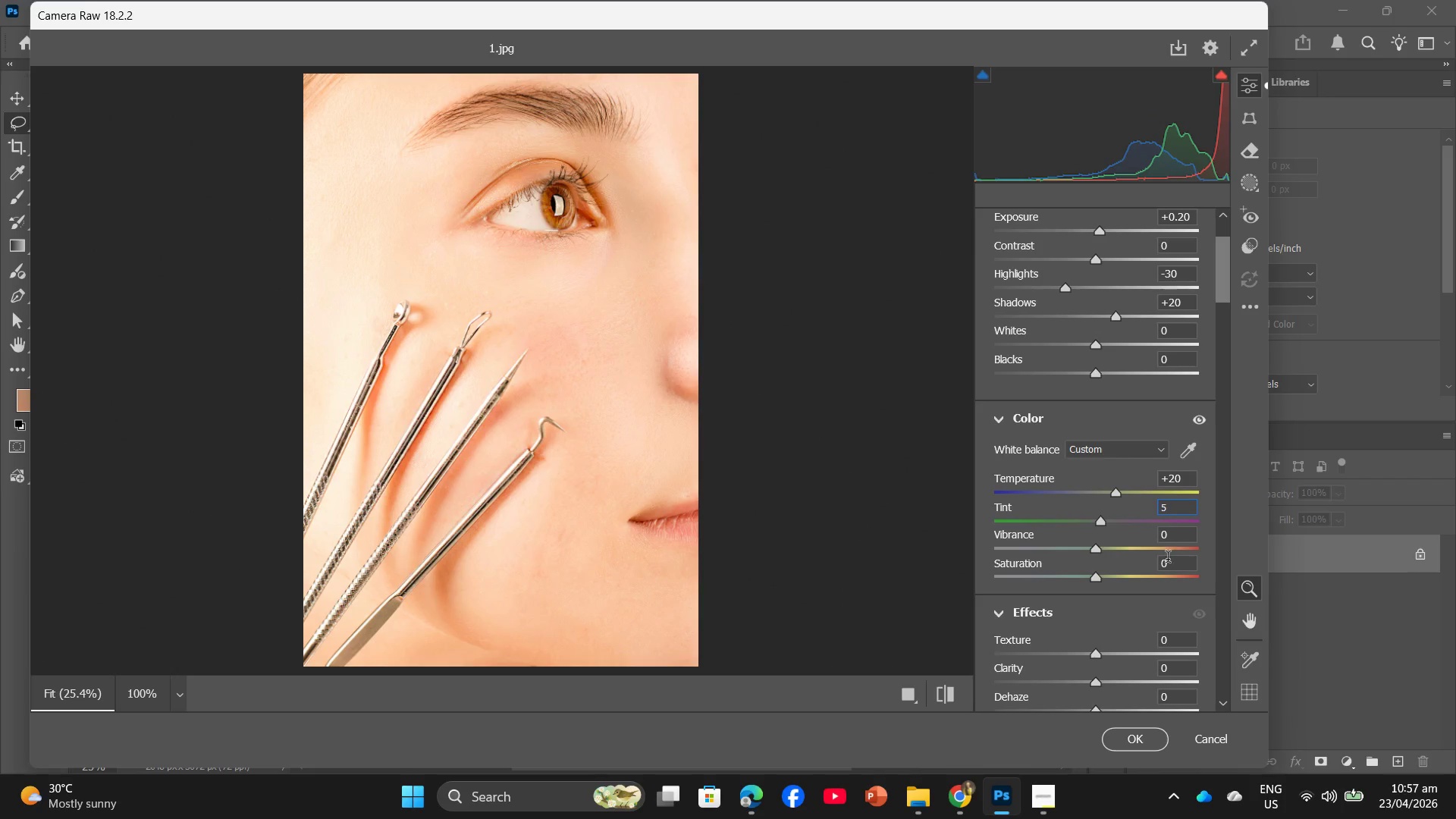 
left_click([1171, 670])
 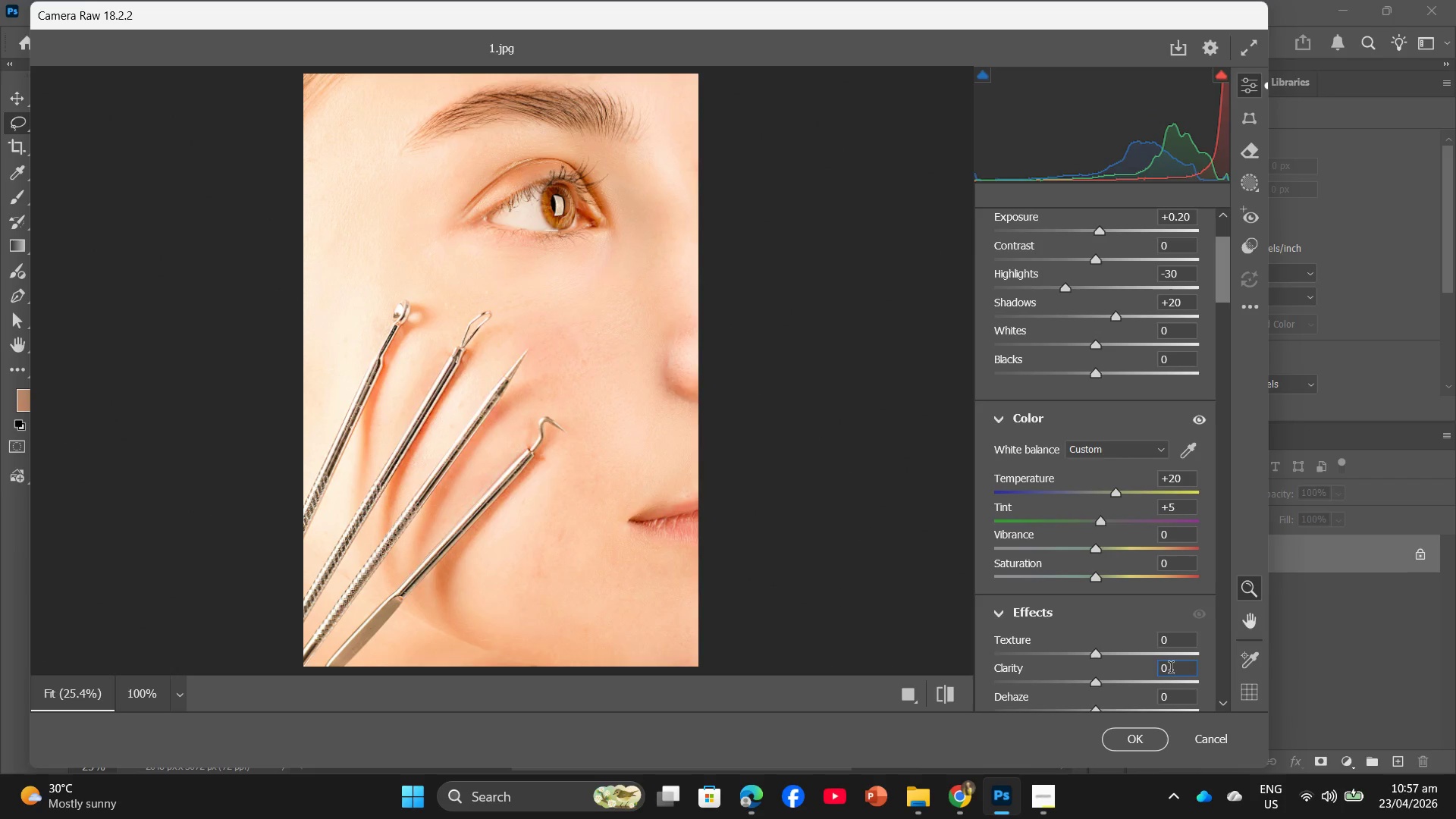 
key(Minus)
 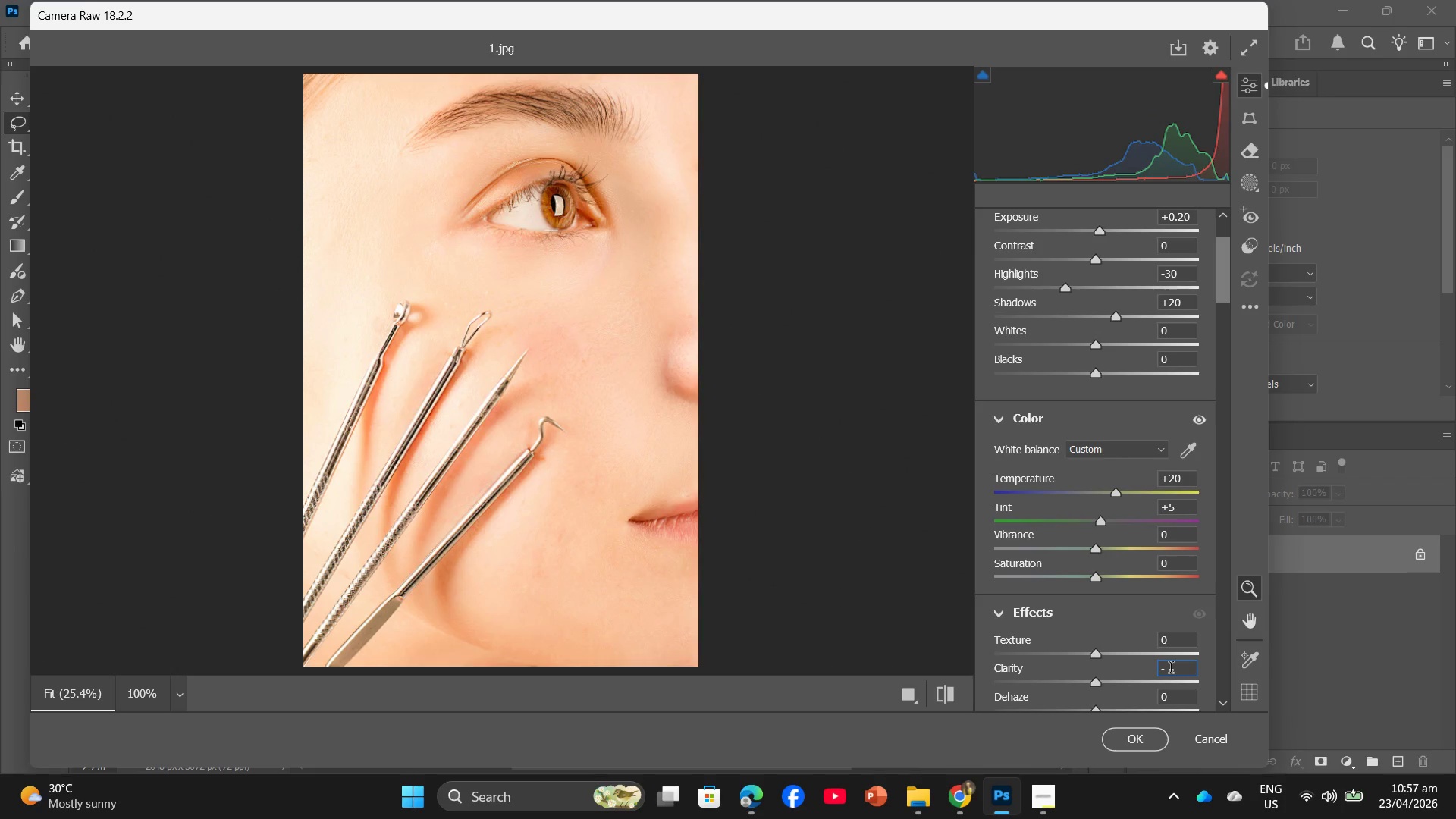 
key(Numpad1)
 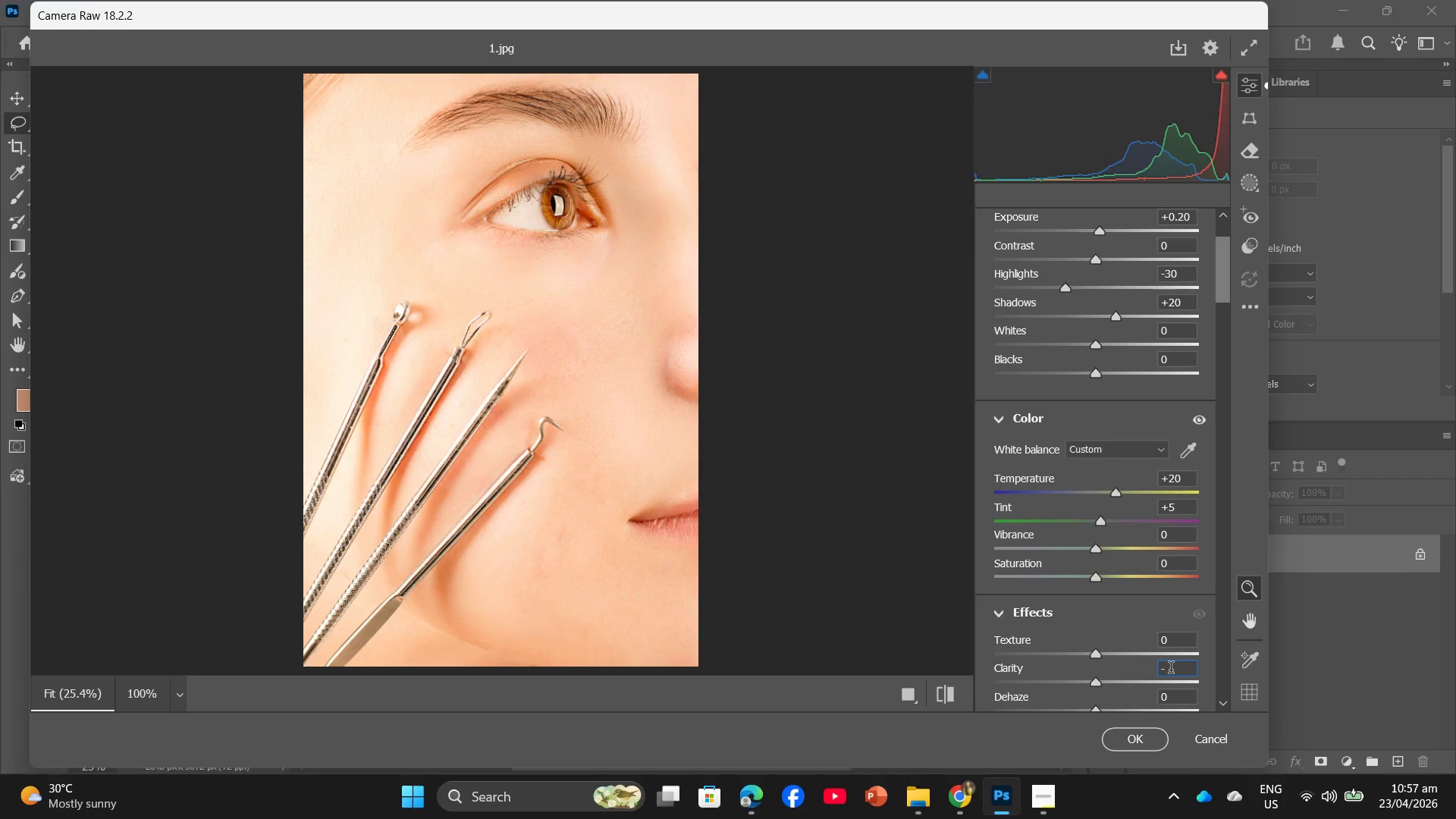 
key(Numpad0)
 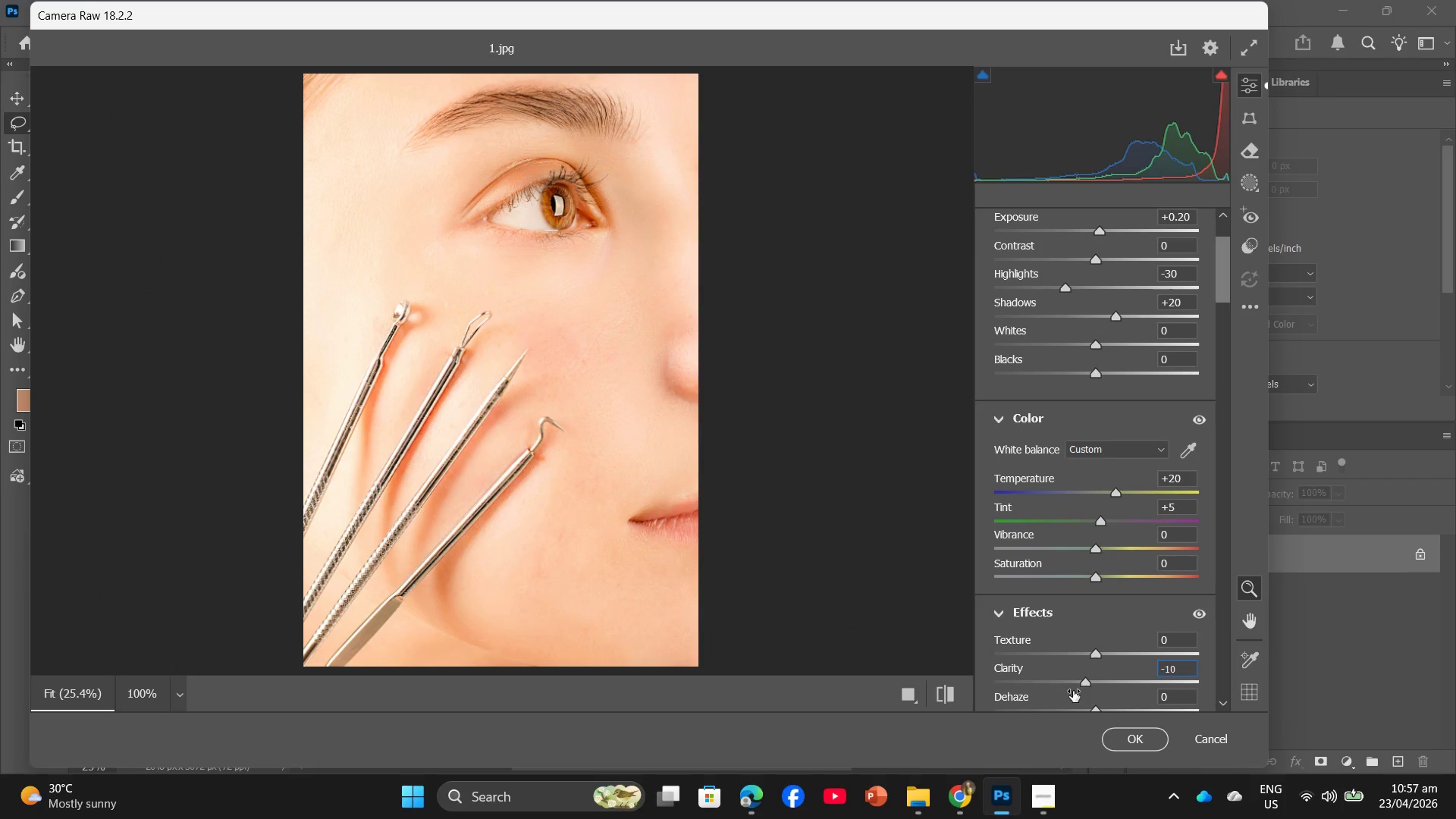 
left_click([1127, 737])
 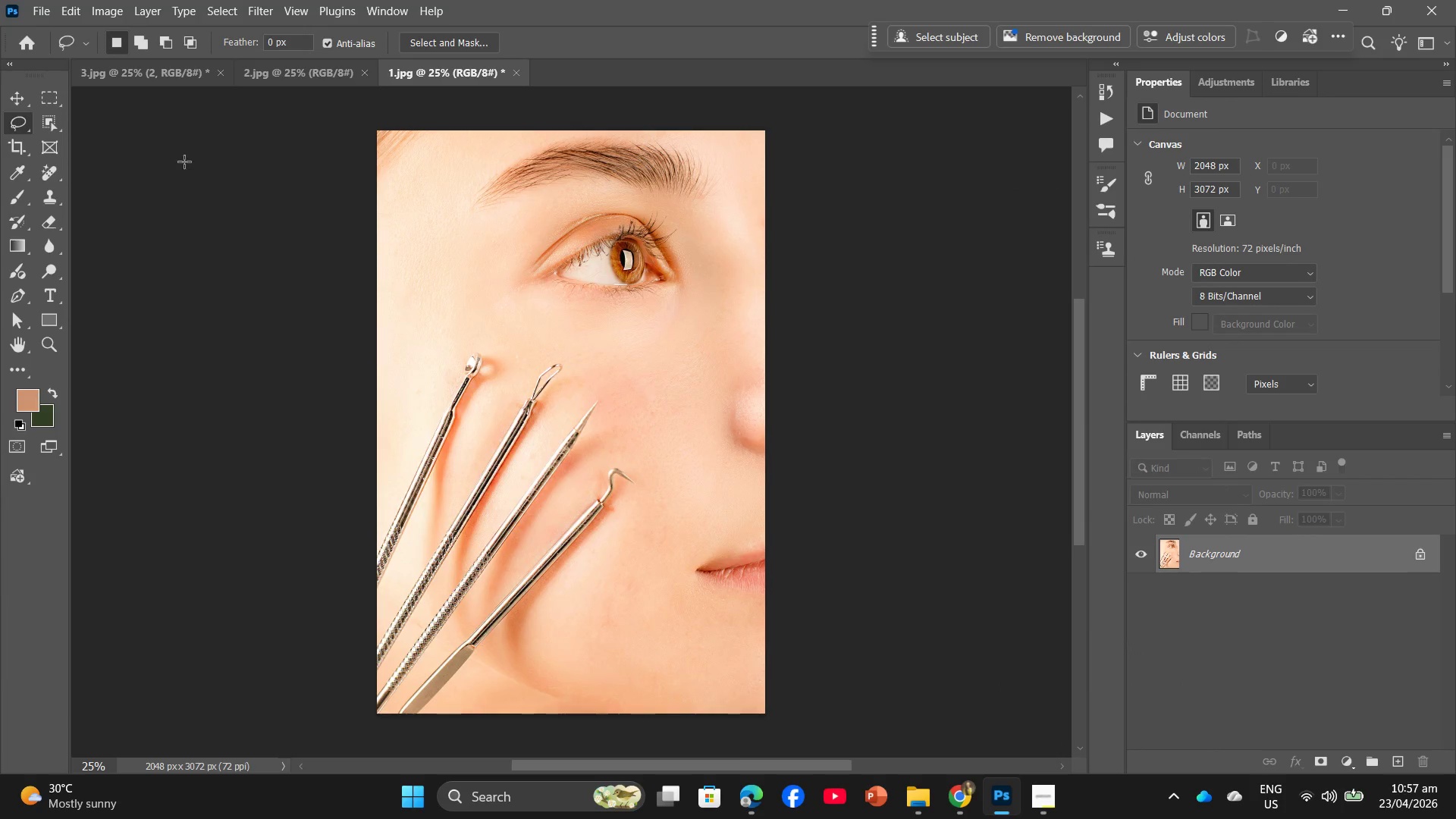 
left_click([34, 17])
 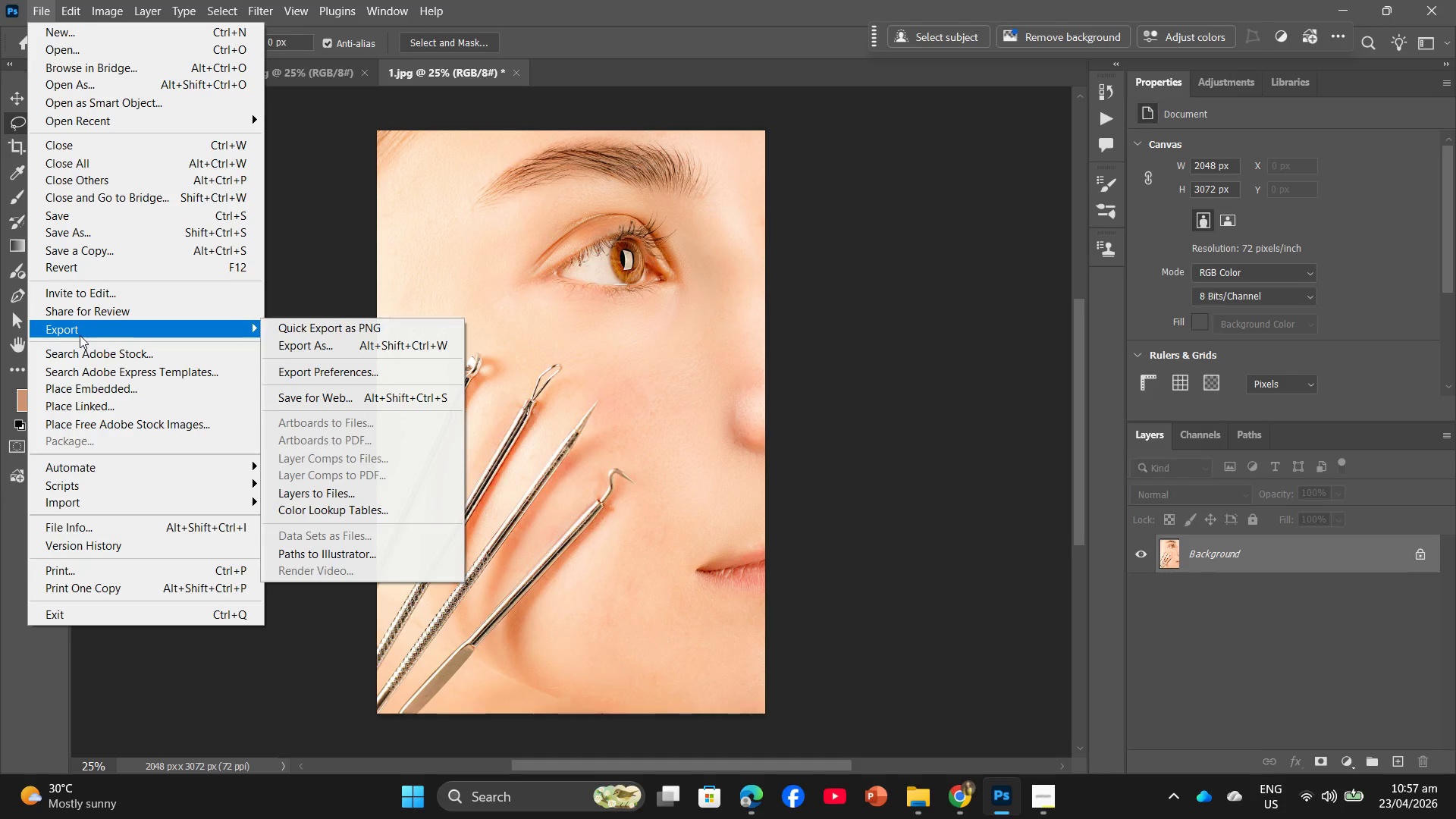 
left_click([285, 341])
 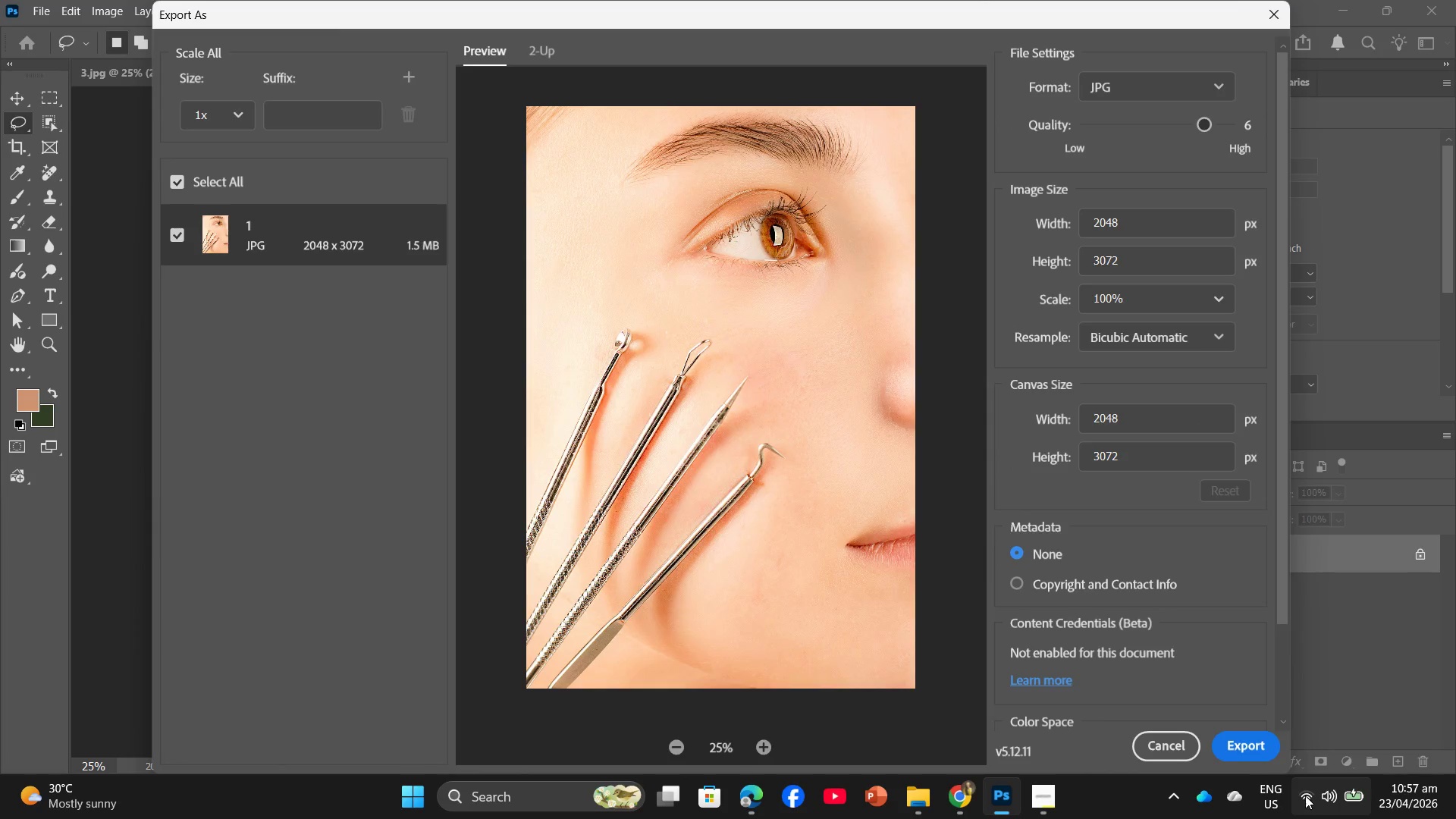 
left_click([1238, 740])
 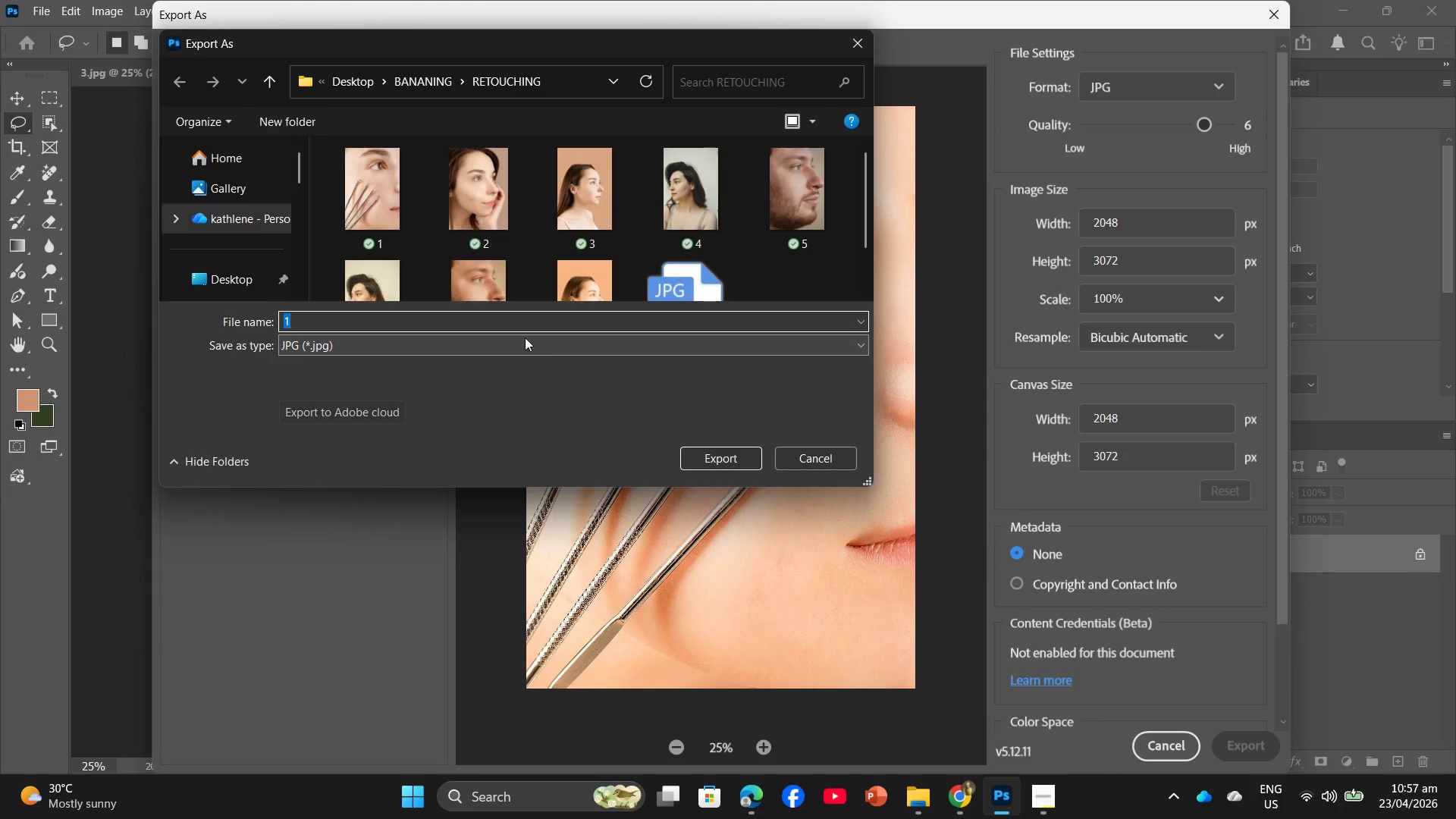 
type(g5)
 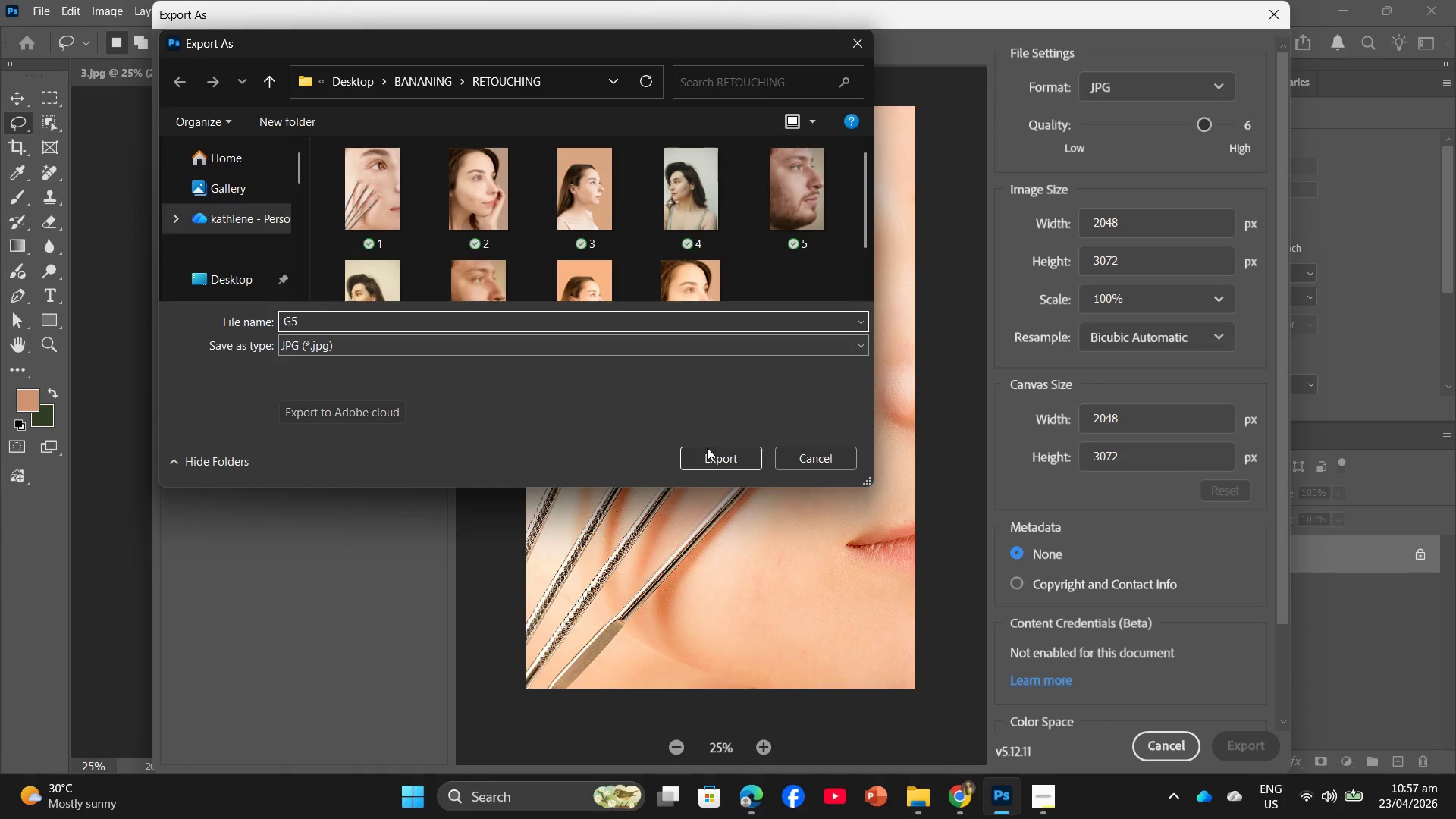 
left_click([710, 454])
 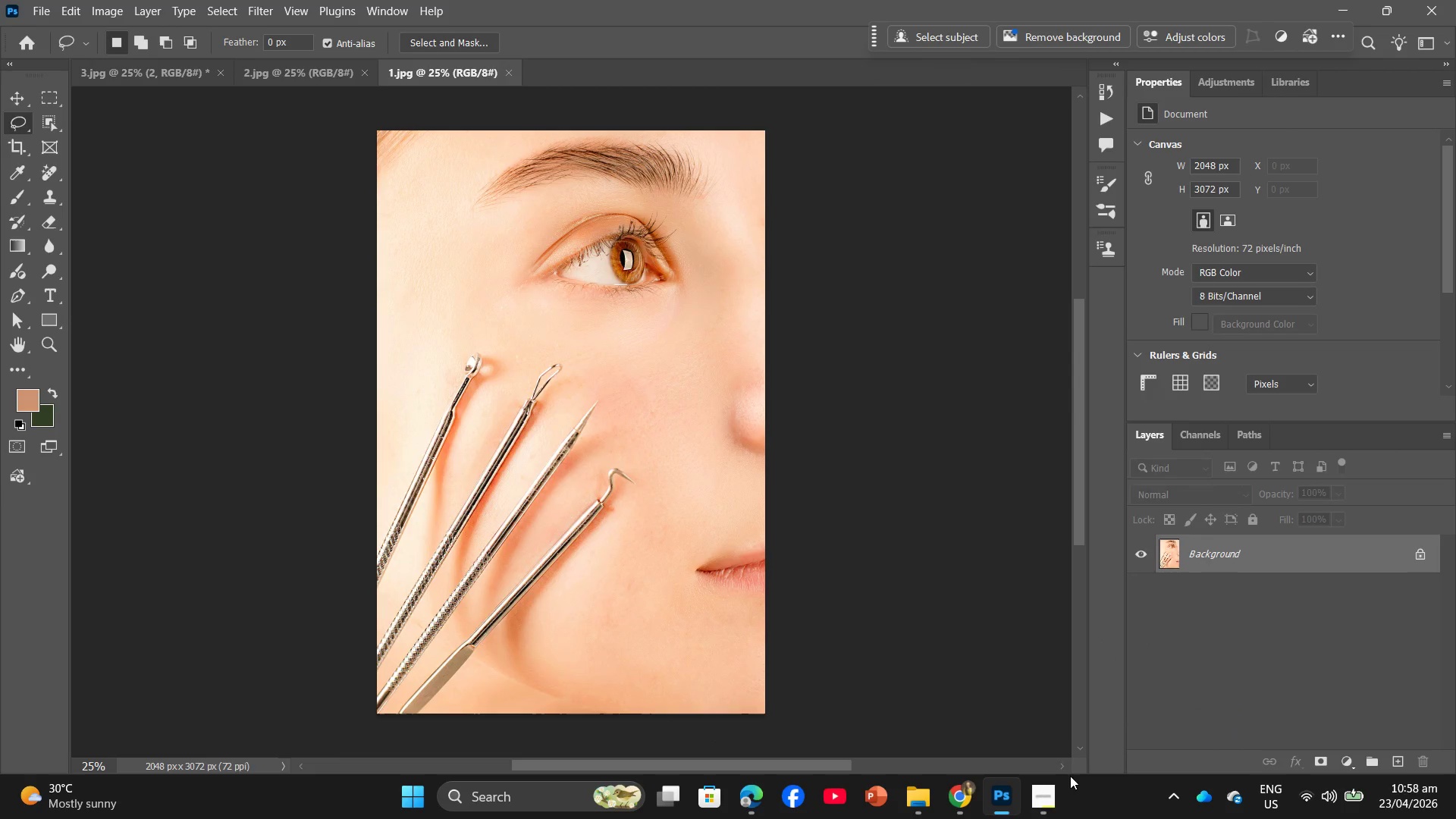 
wait(5.16)
 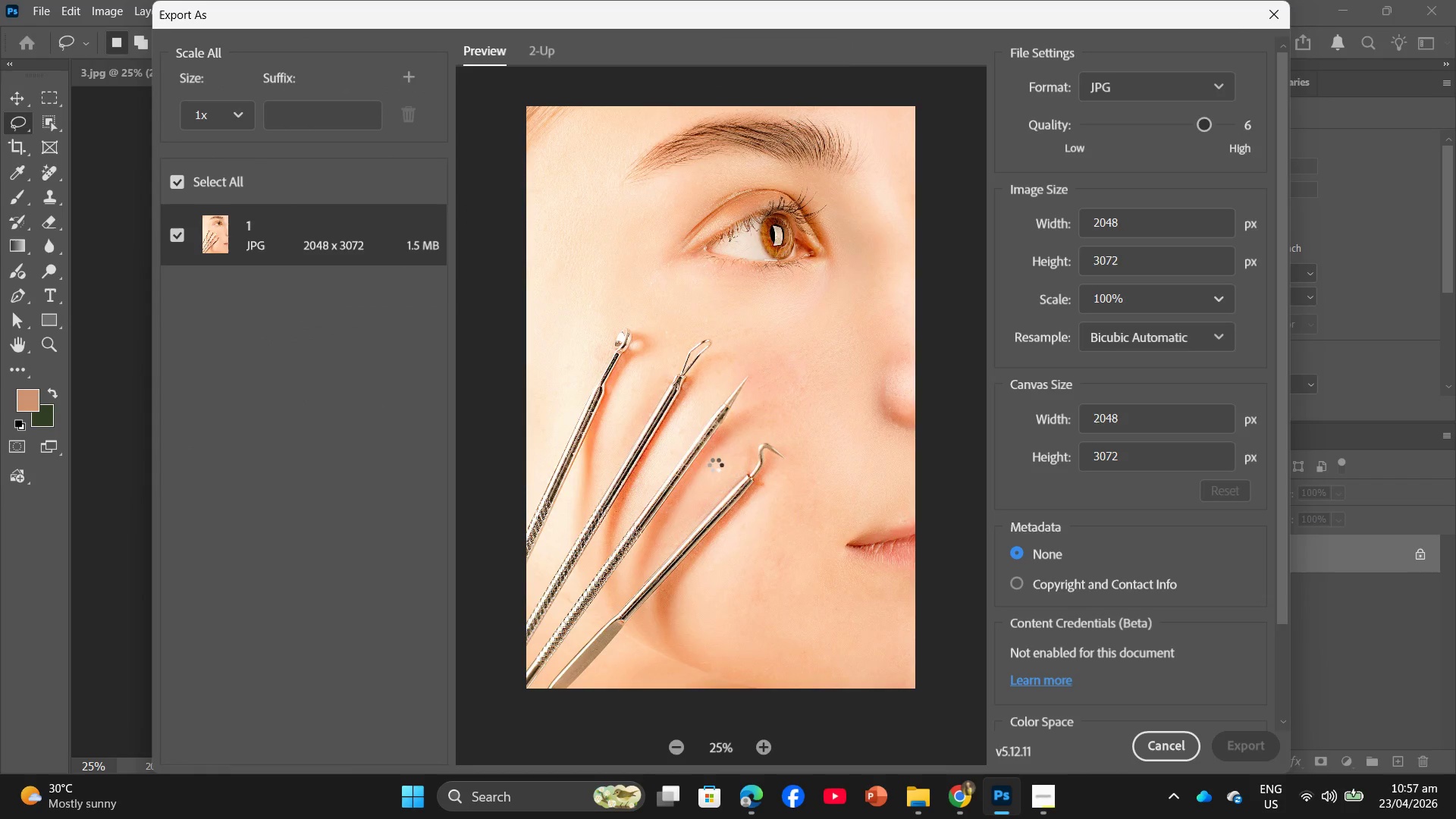 
left_click([1031, 709])